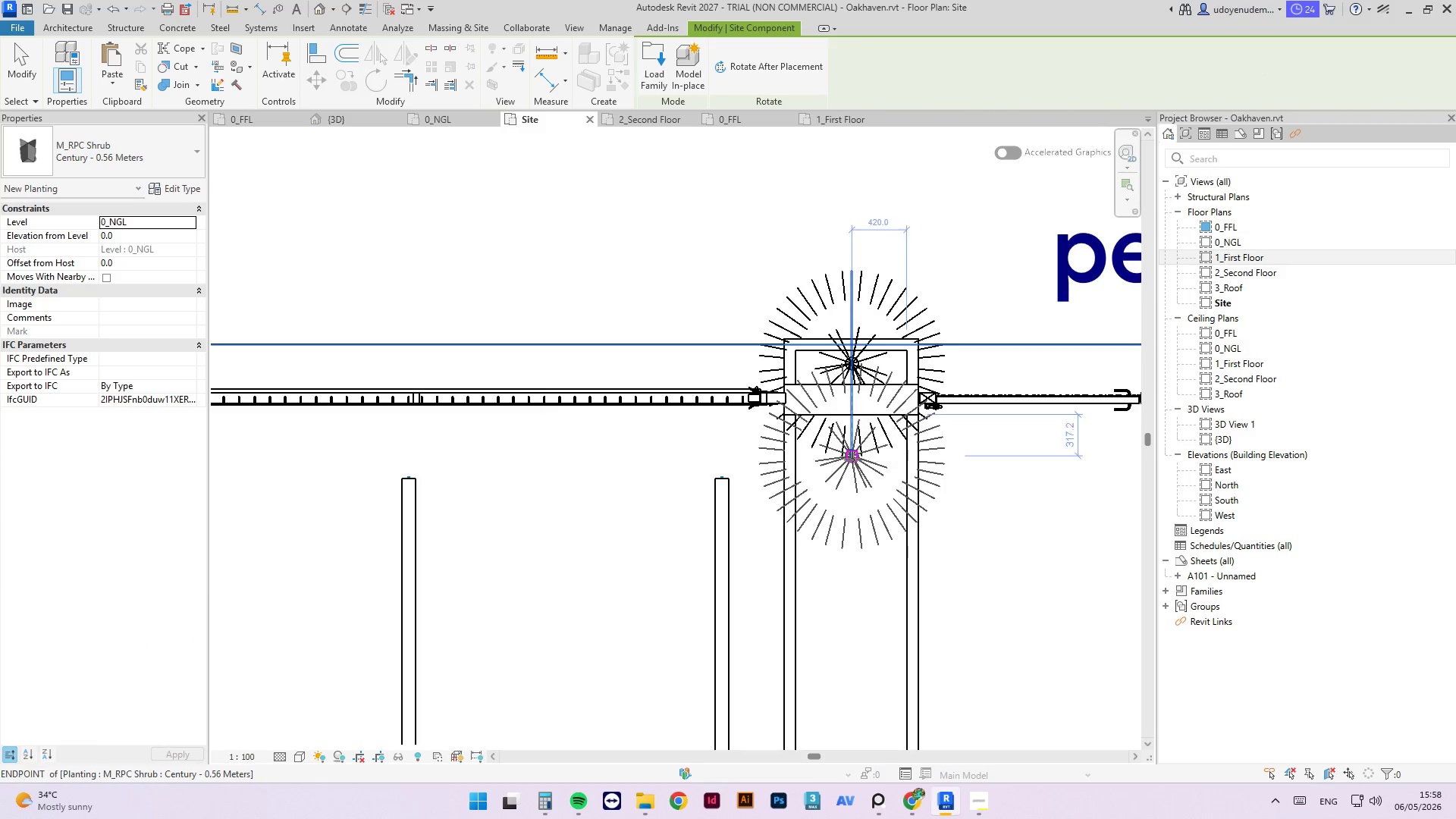 
left_click([849, 477])
 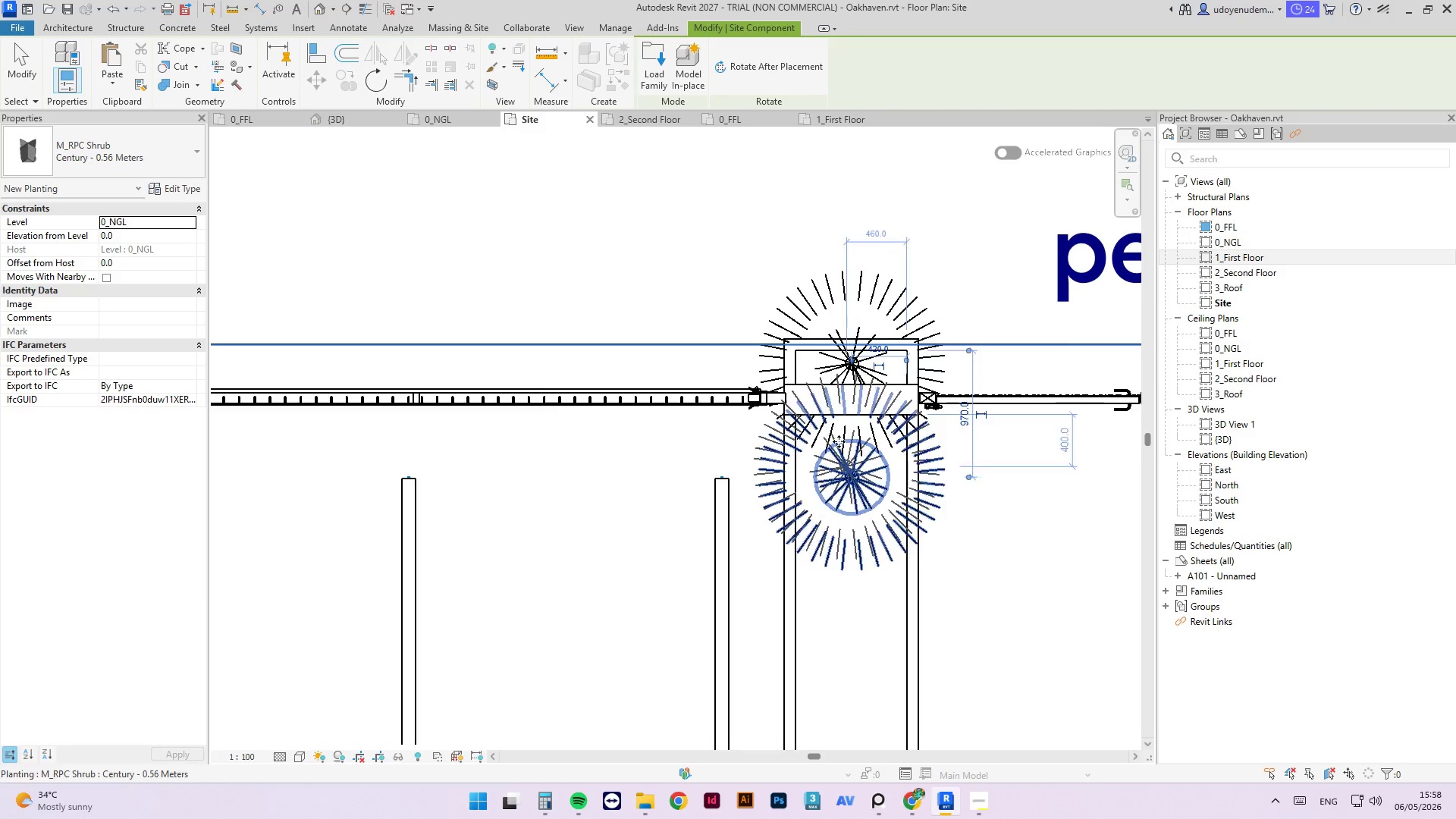 
scroll: coordinate [830, 369], scroll_direction: down, amount: 3.0
 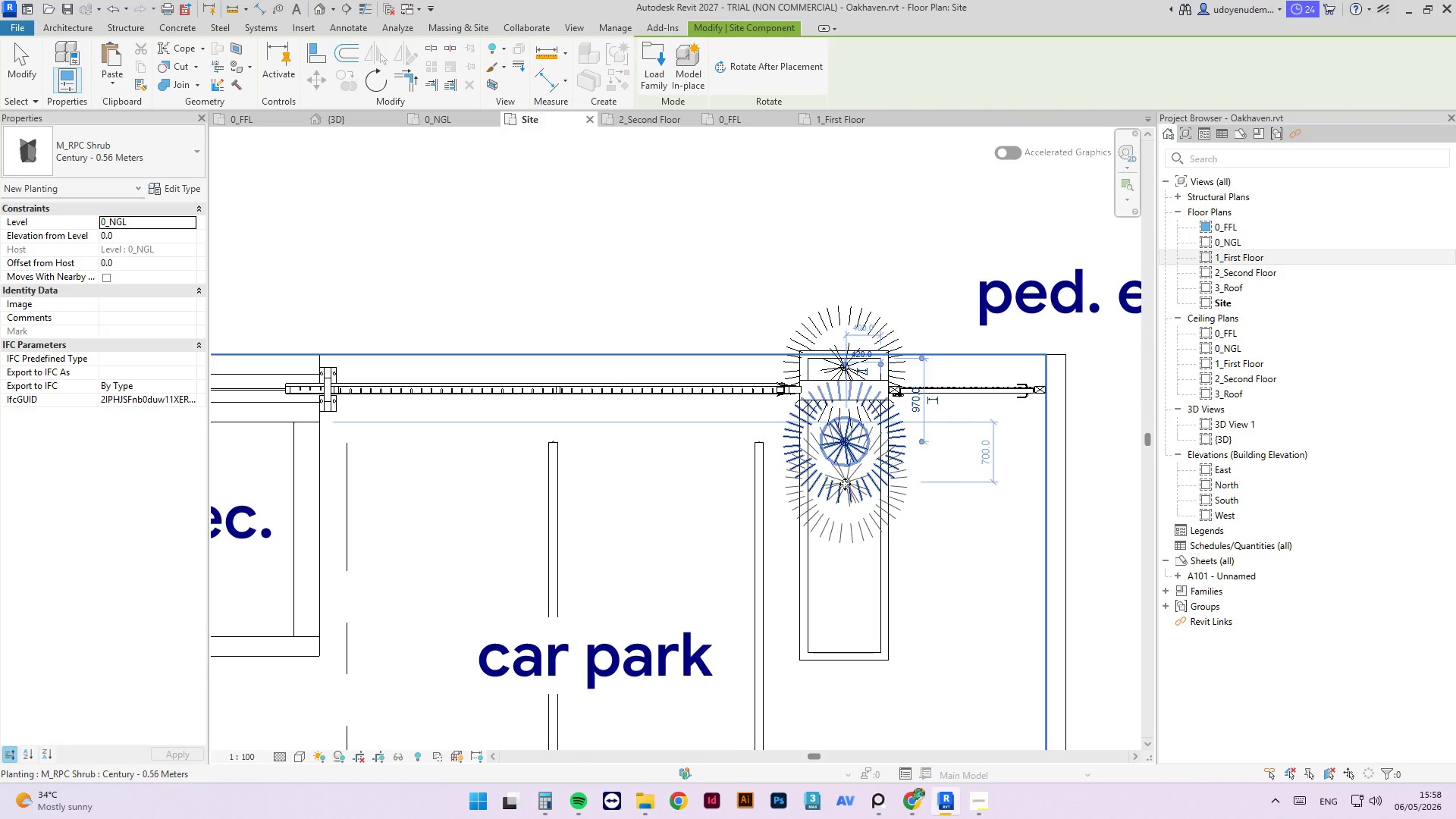 
left_click([845, 484])
 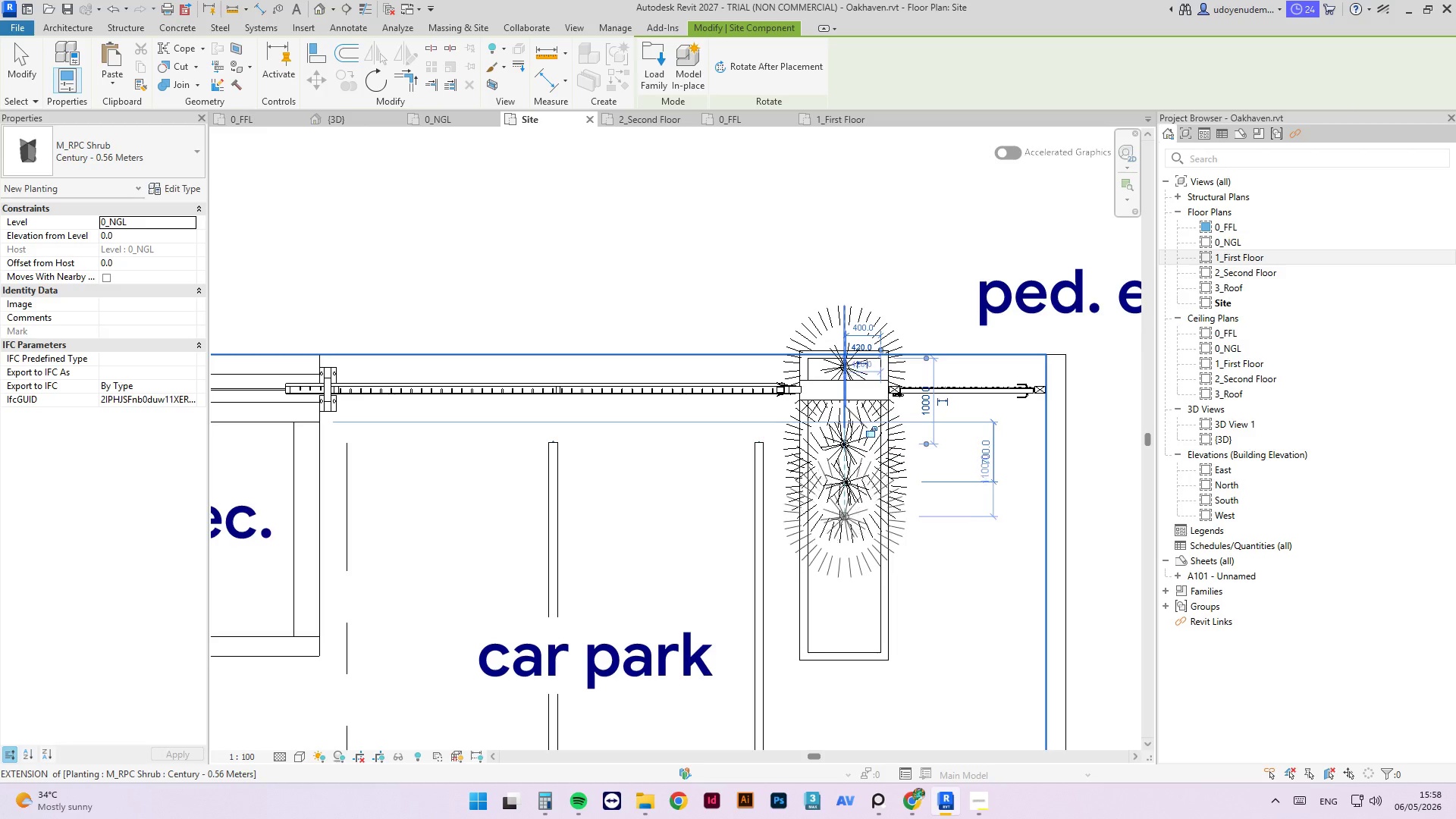 
left_click([839, 520])
 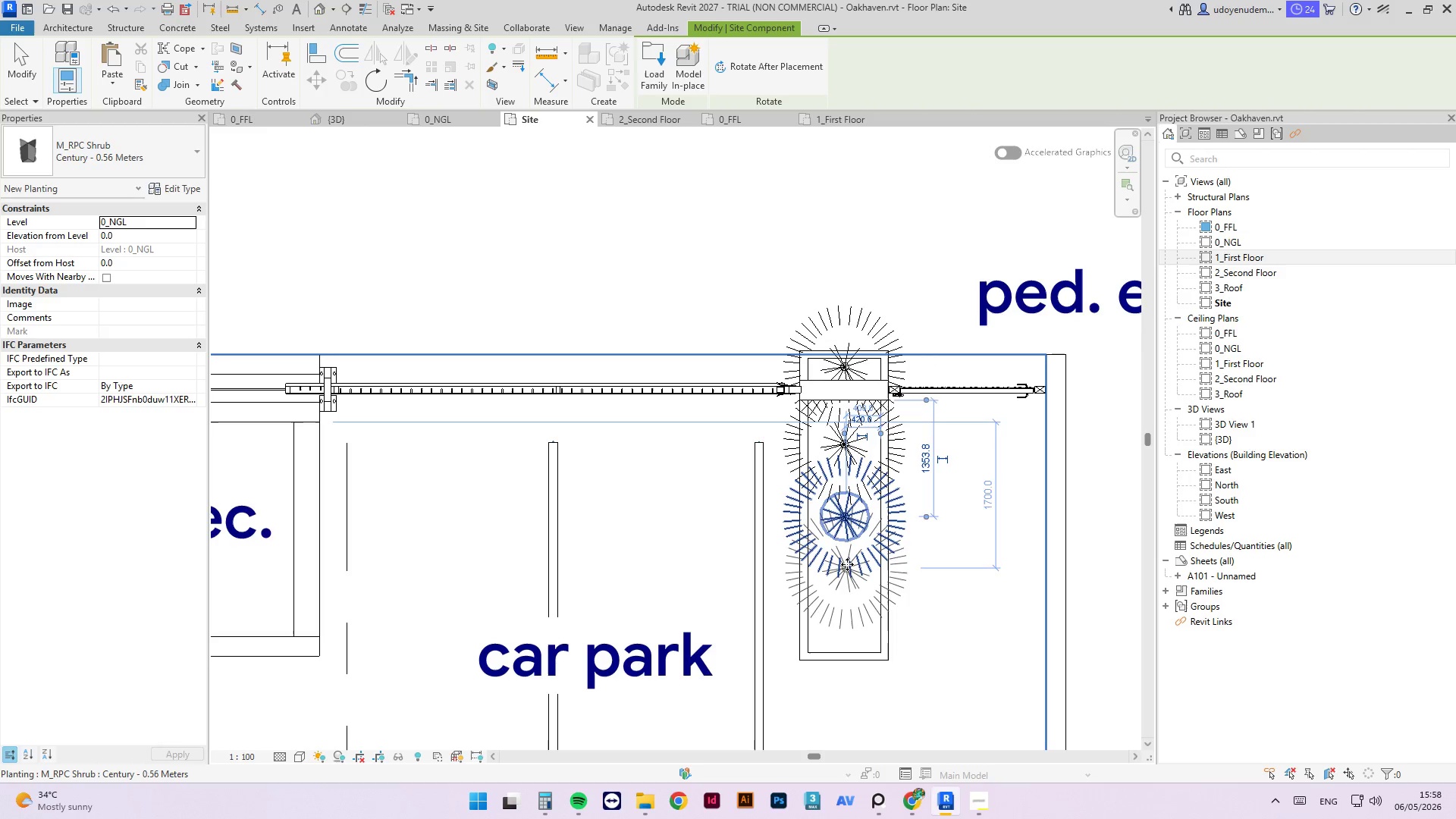 
left_click([844, 563])
 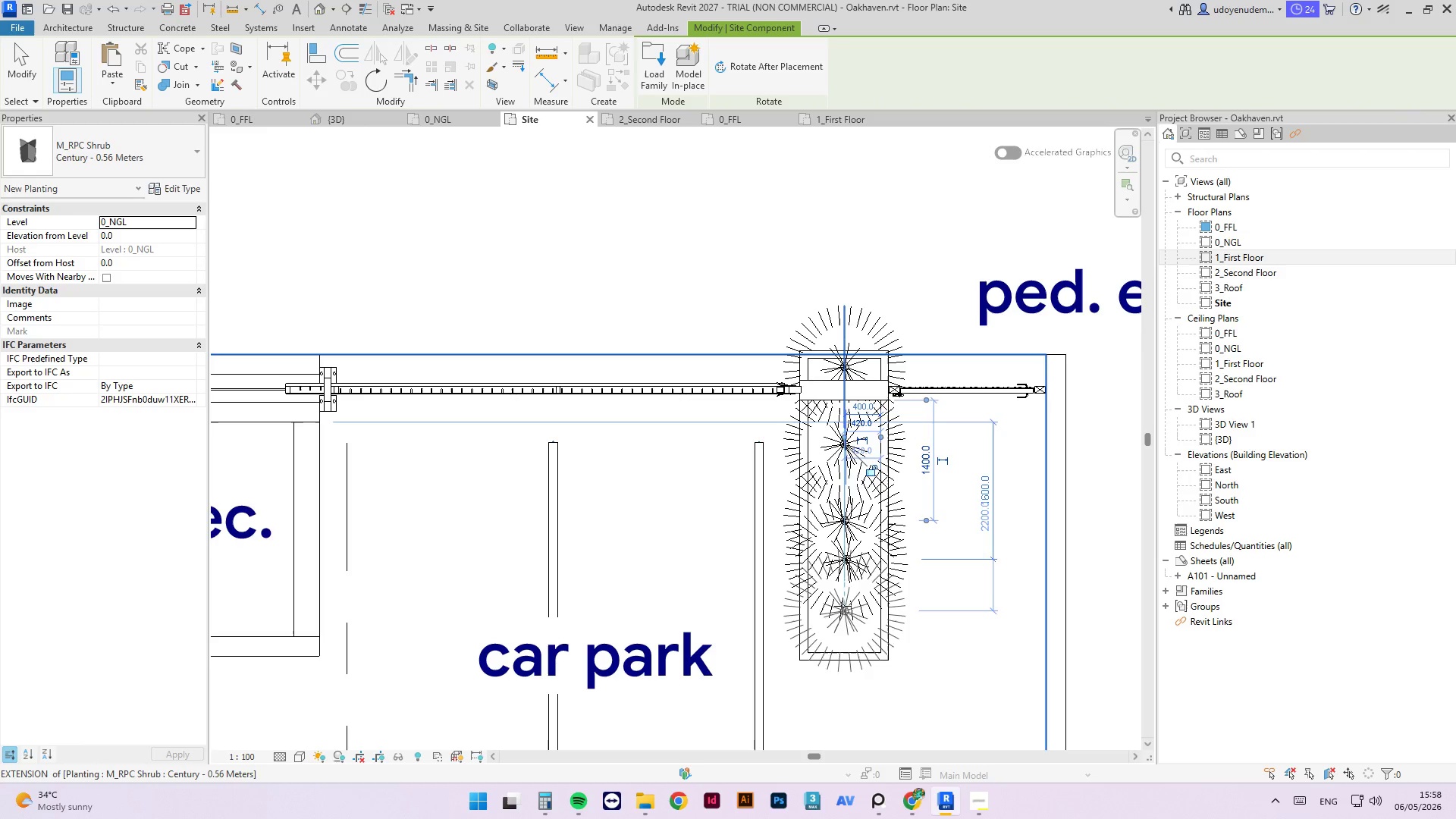 
left_click([843, 600])
 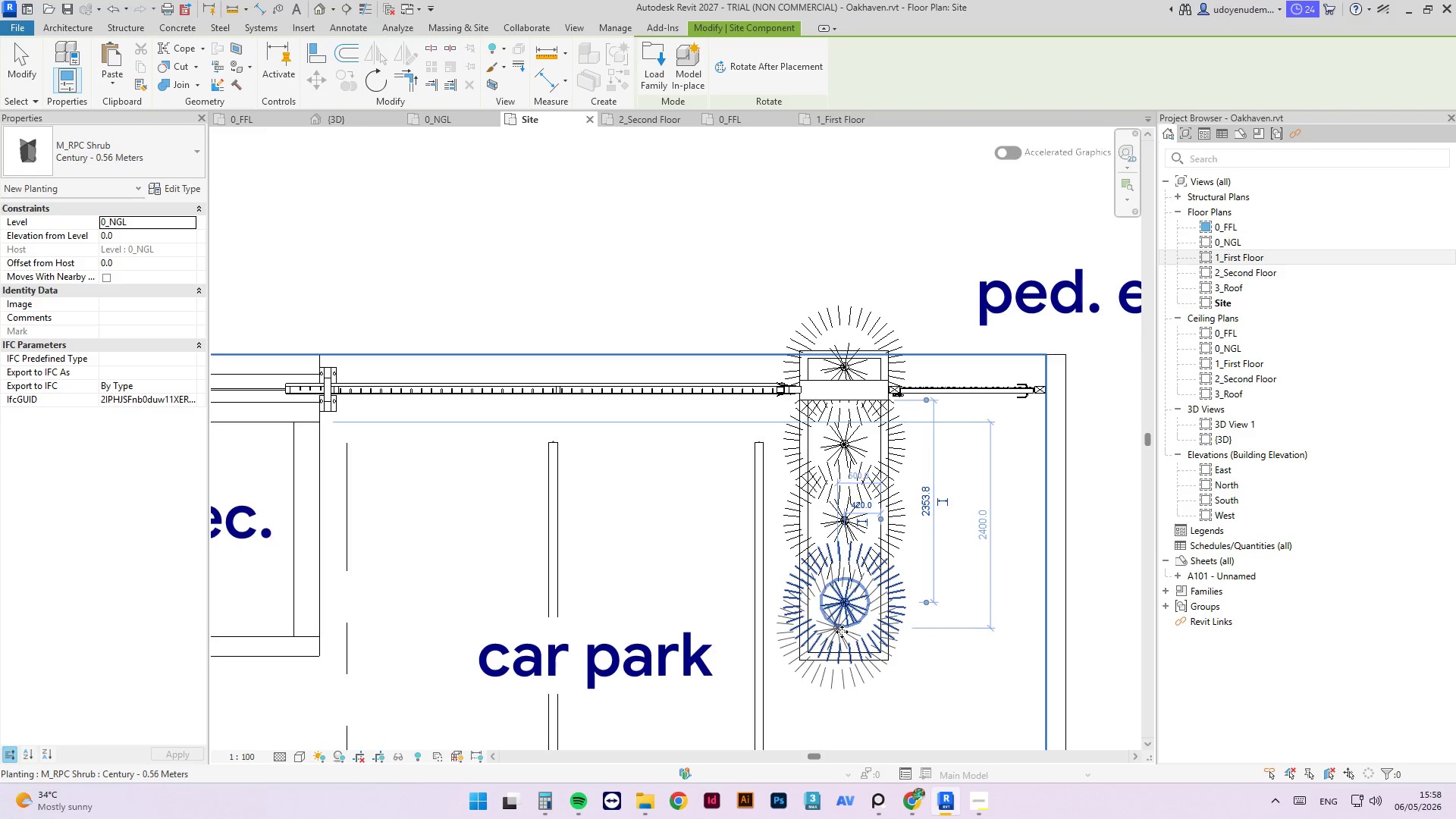 
left_click([843, 635])
 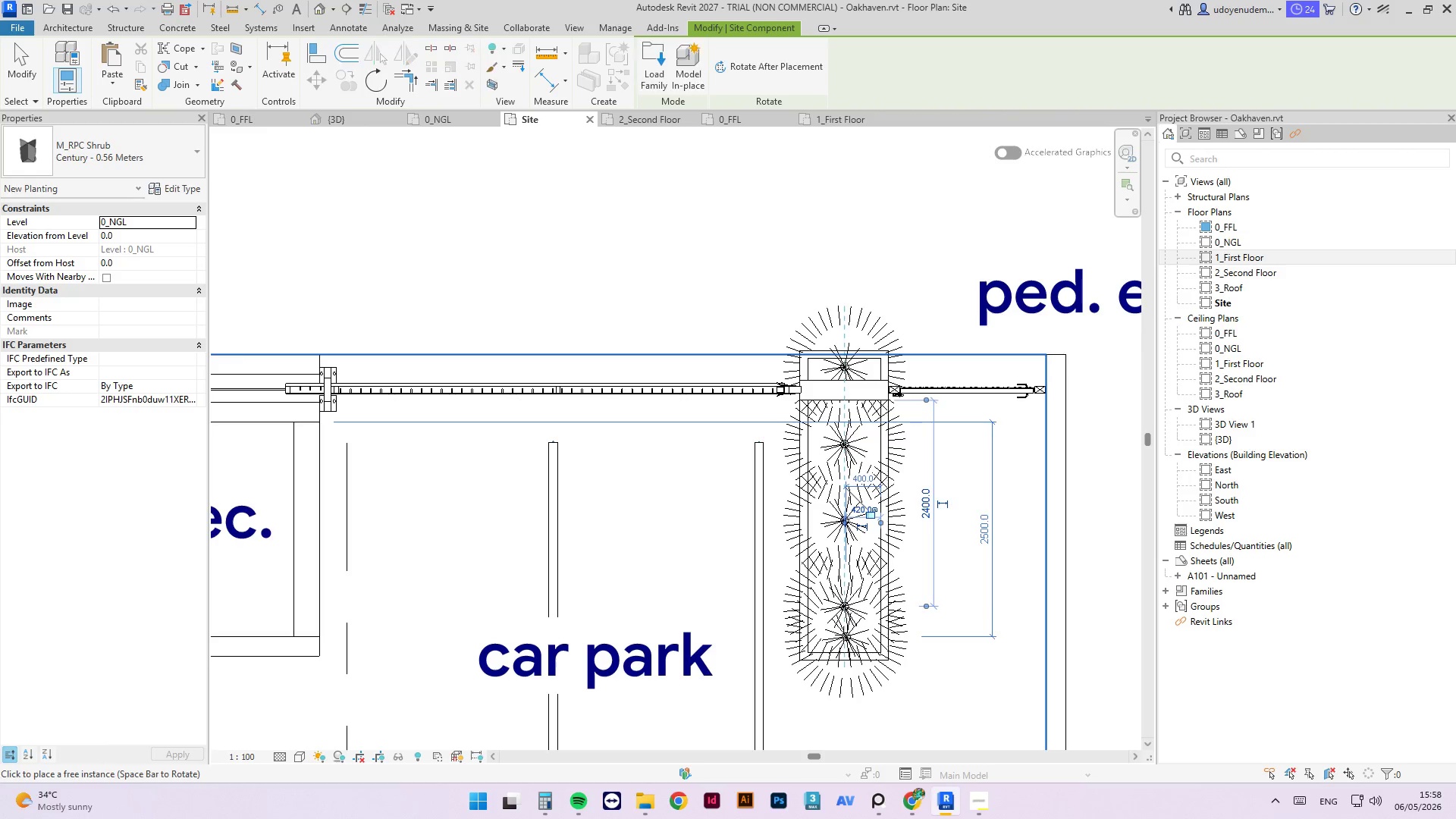 
key(Escape)
 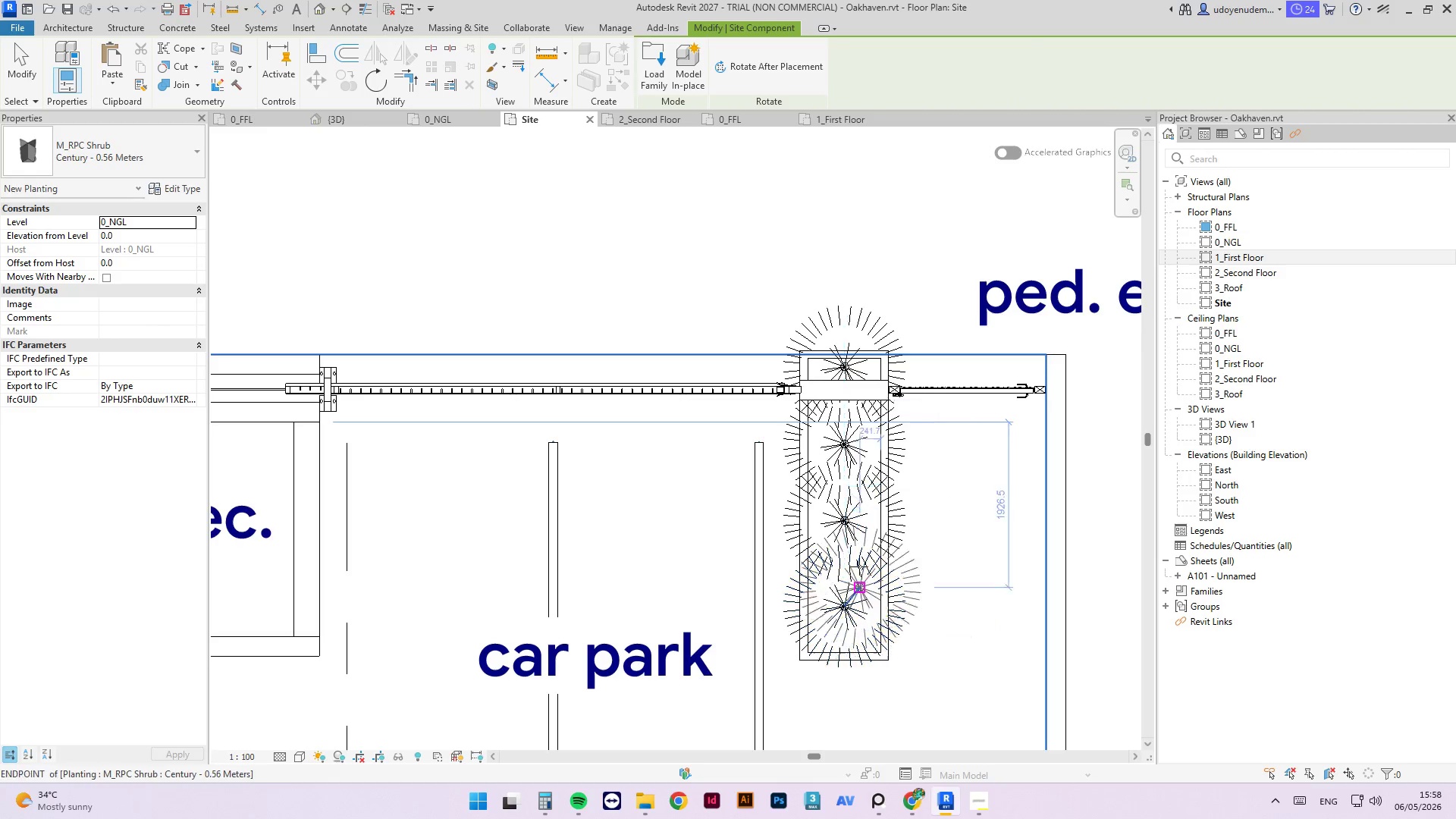 
key(Escape)
 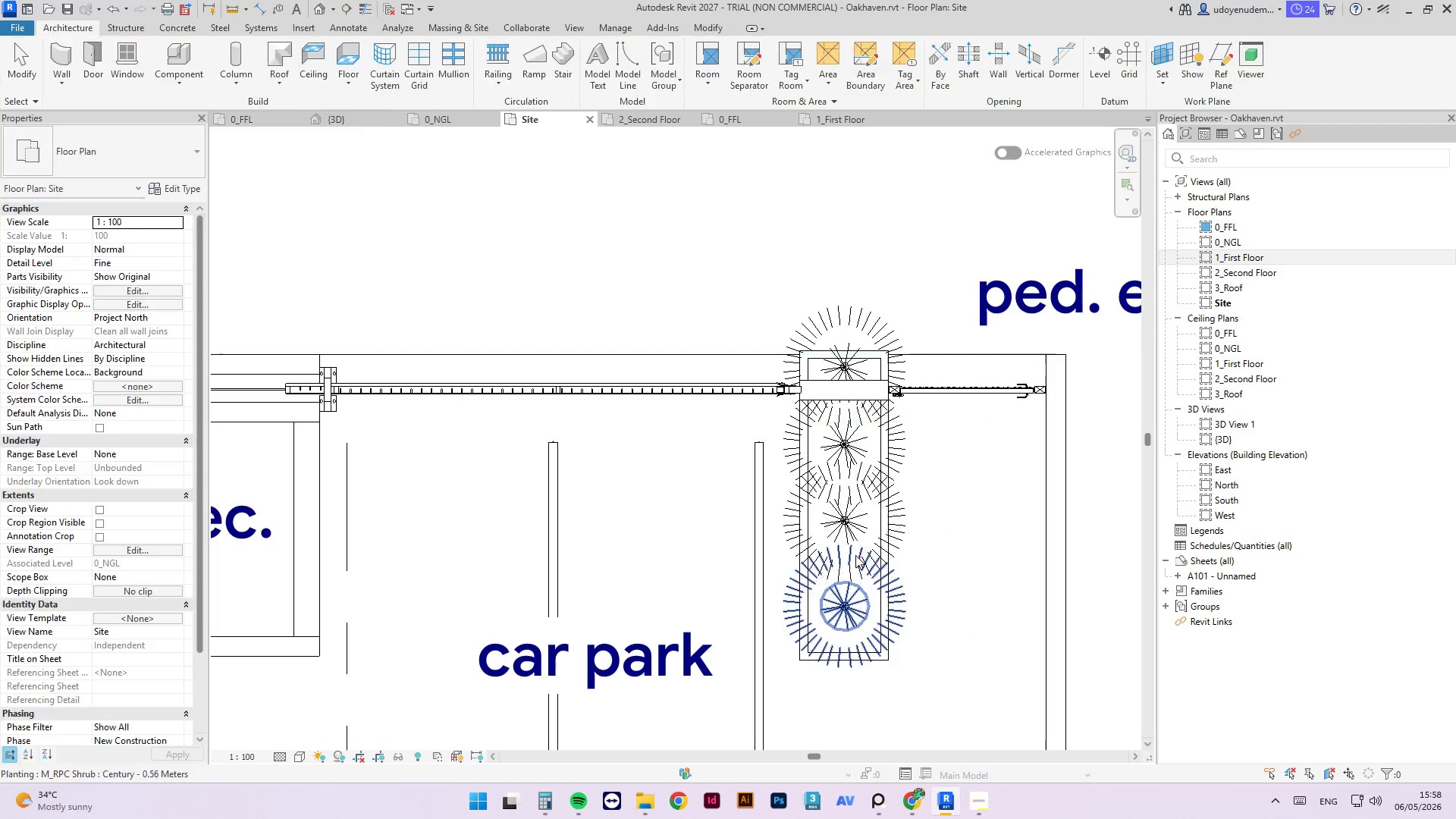 
key(Escape)
 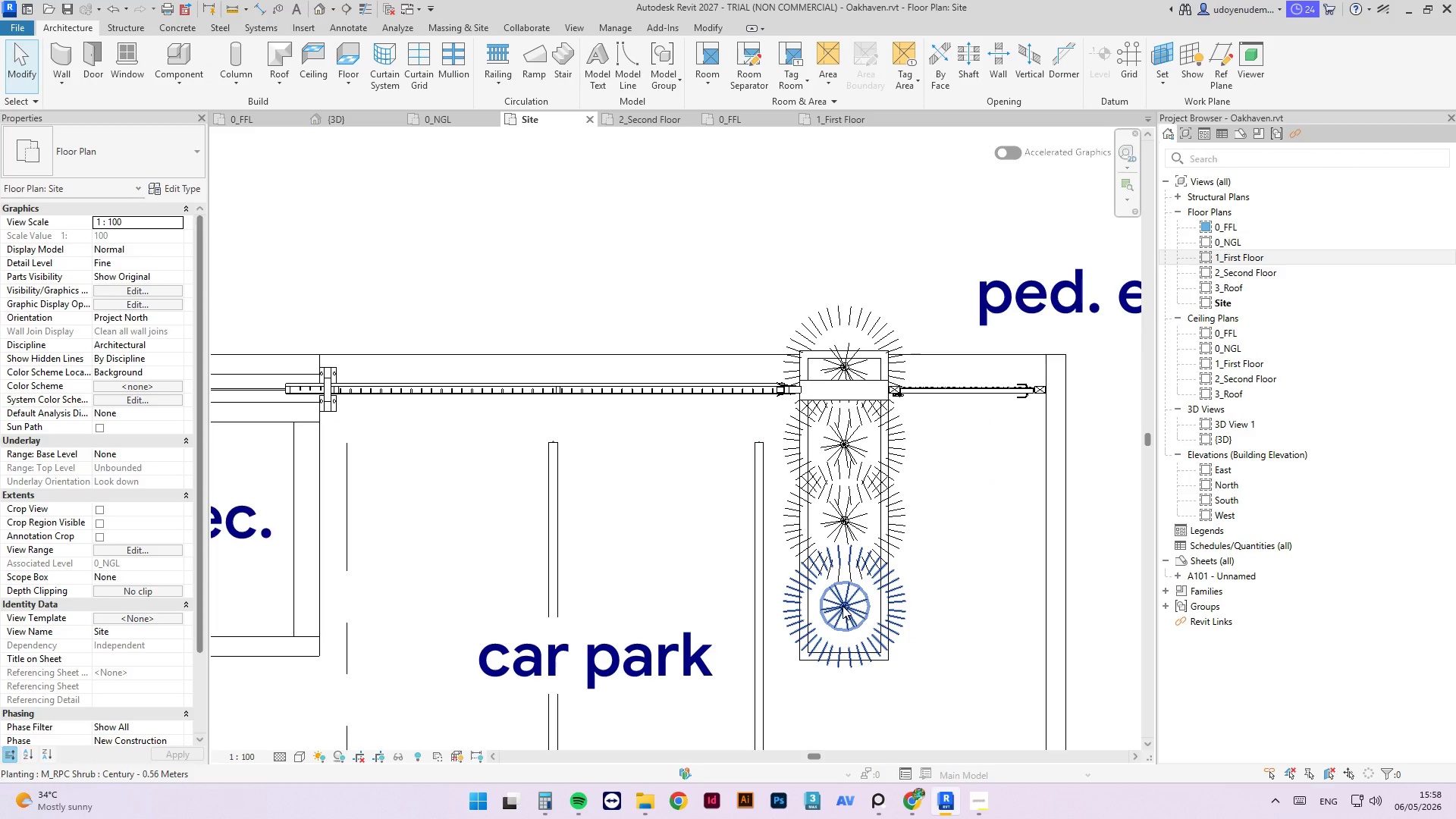 
left_click([843, 599])
 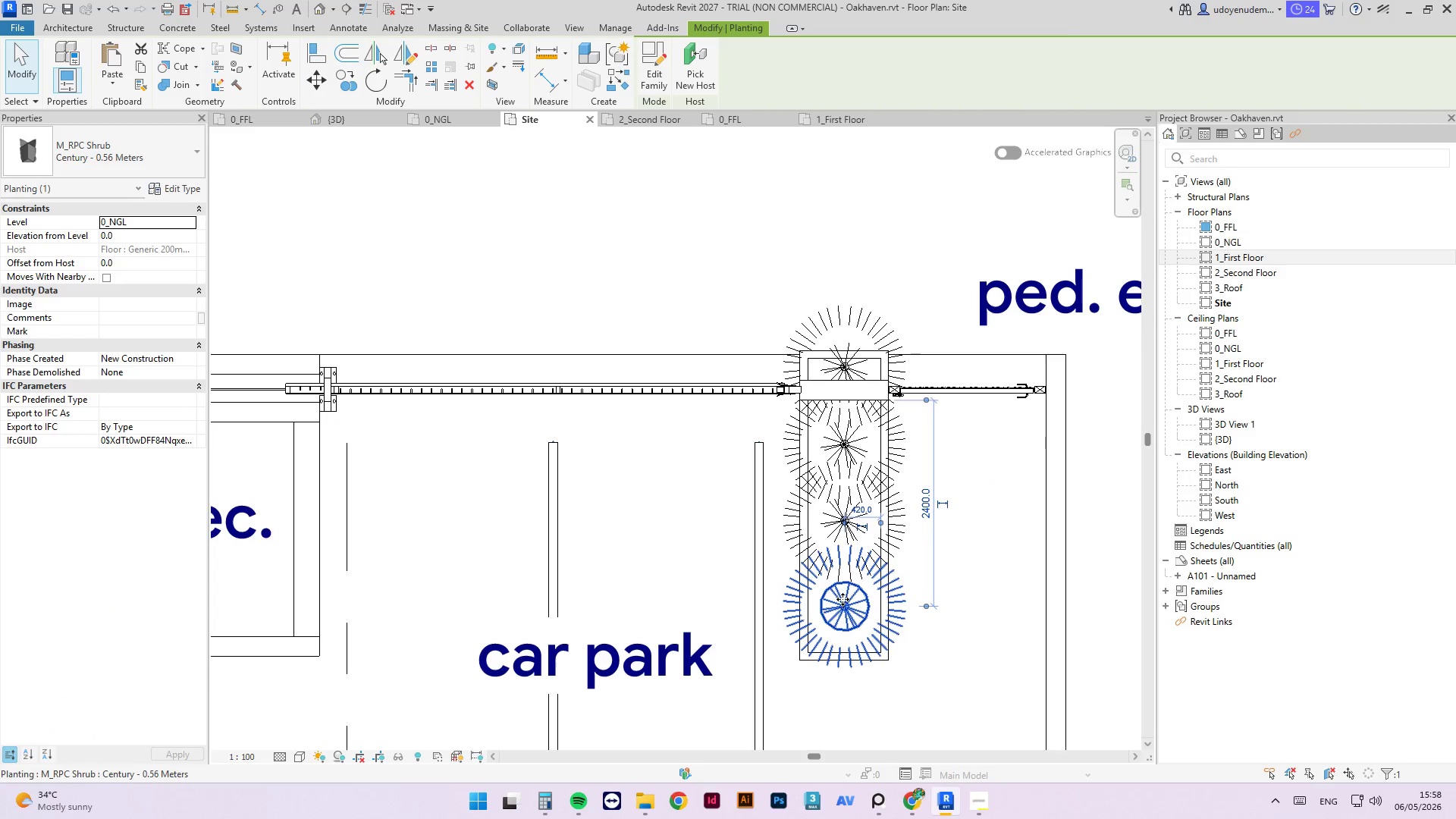 
left_click_drag(start_coordinate=[843, 598], to_coordinate=[841, 570])
 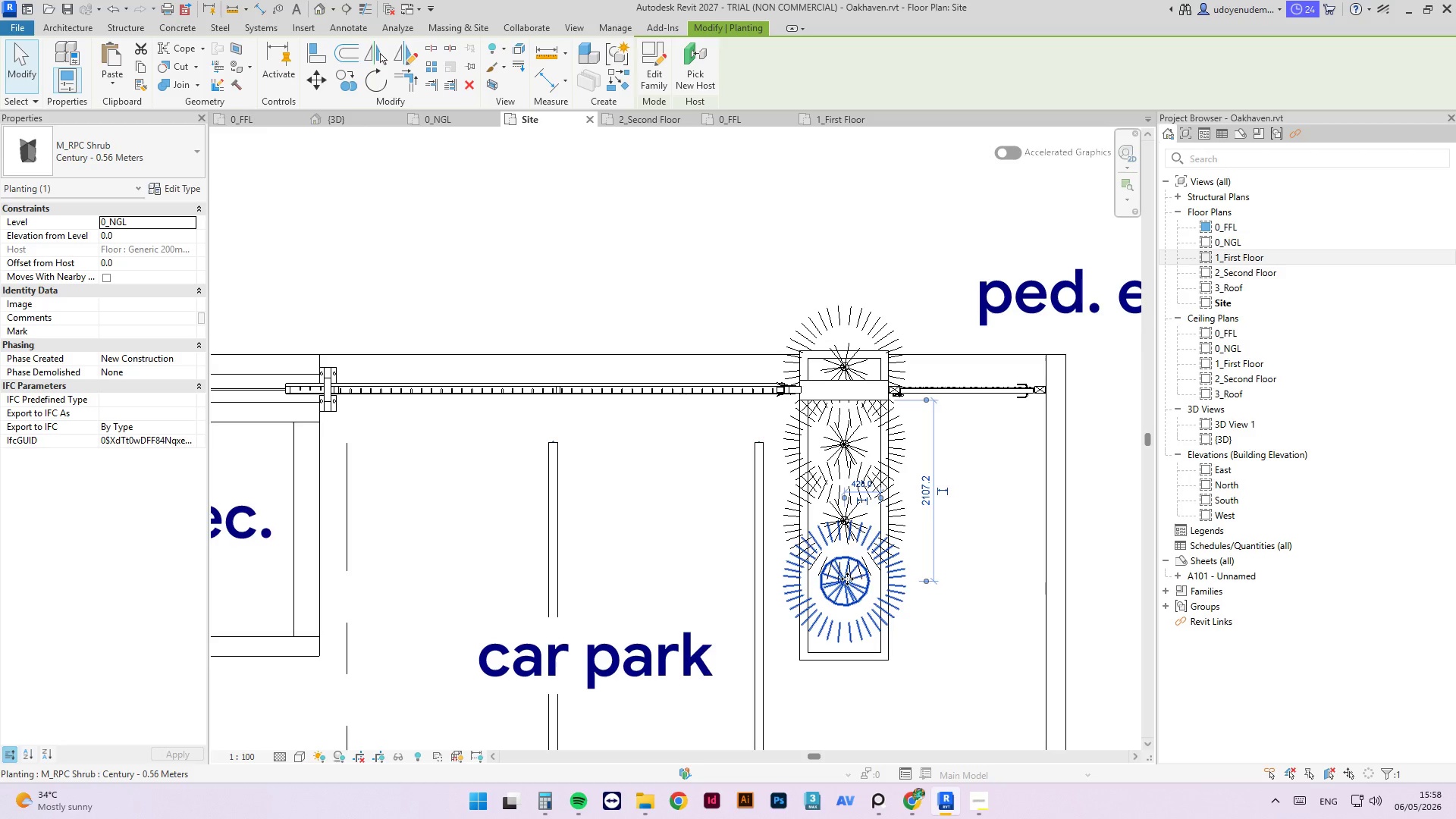 
type(cs)
 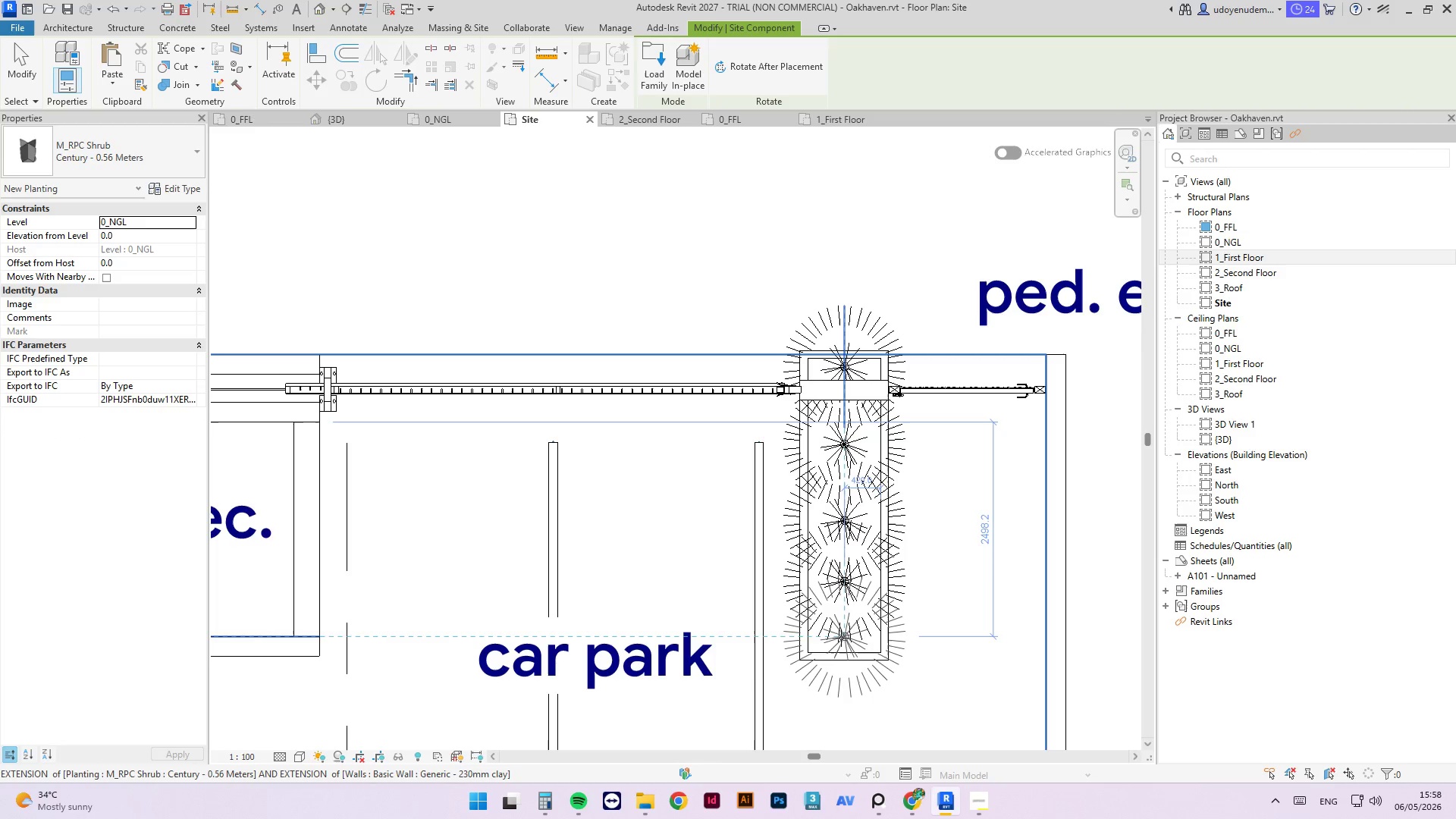 
left_click([842, 642])
 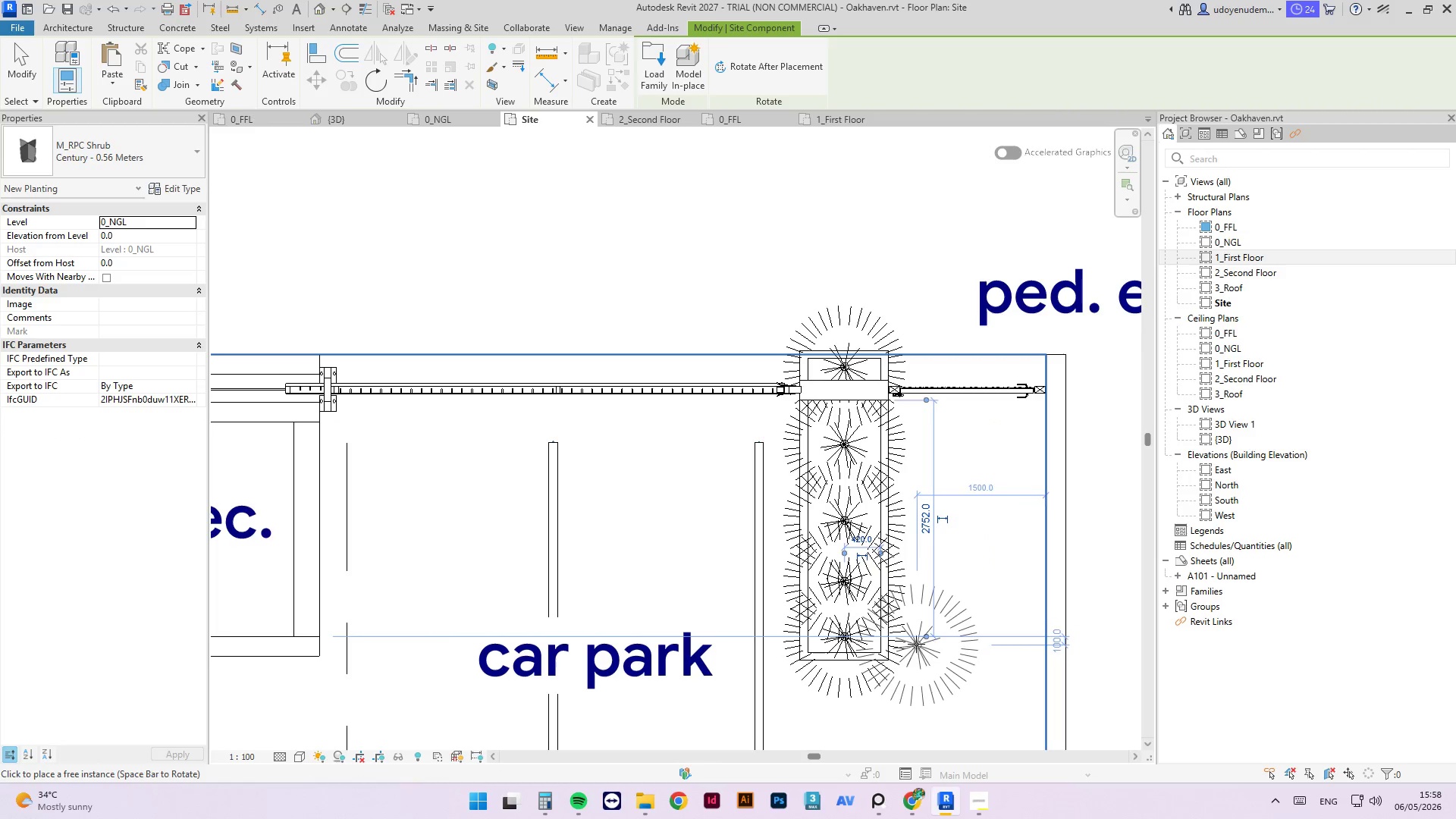 
key(Escape)
 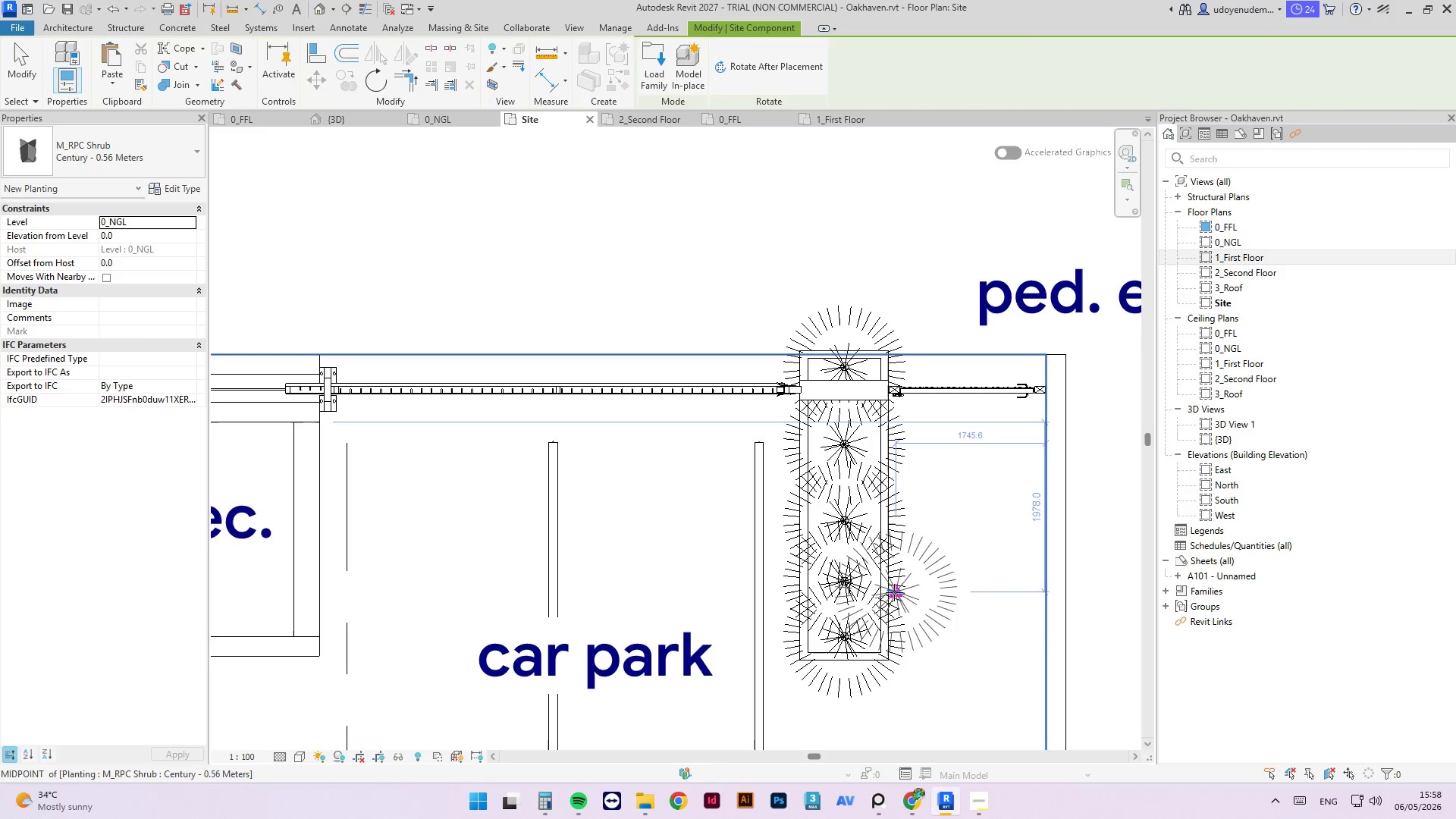 
key(Escape)
 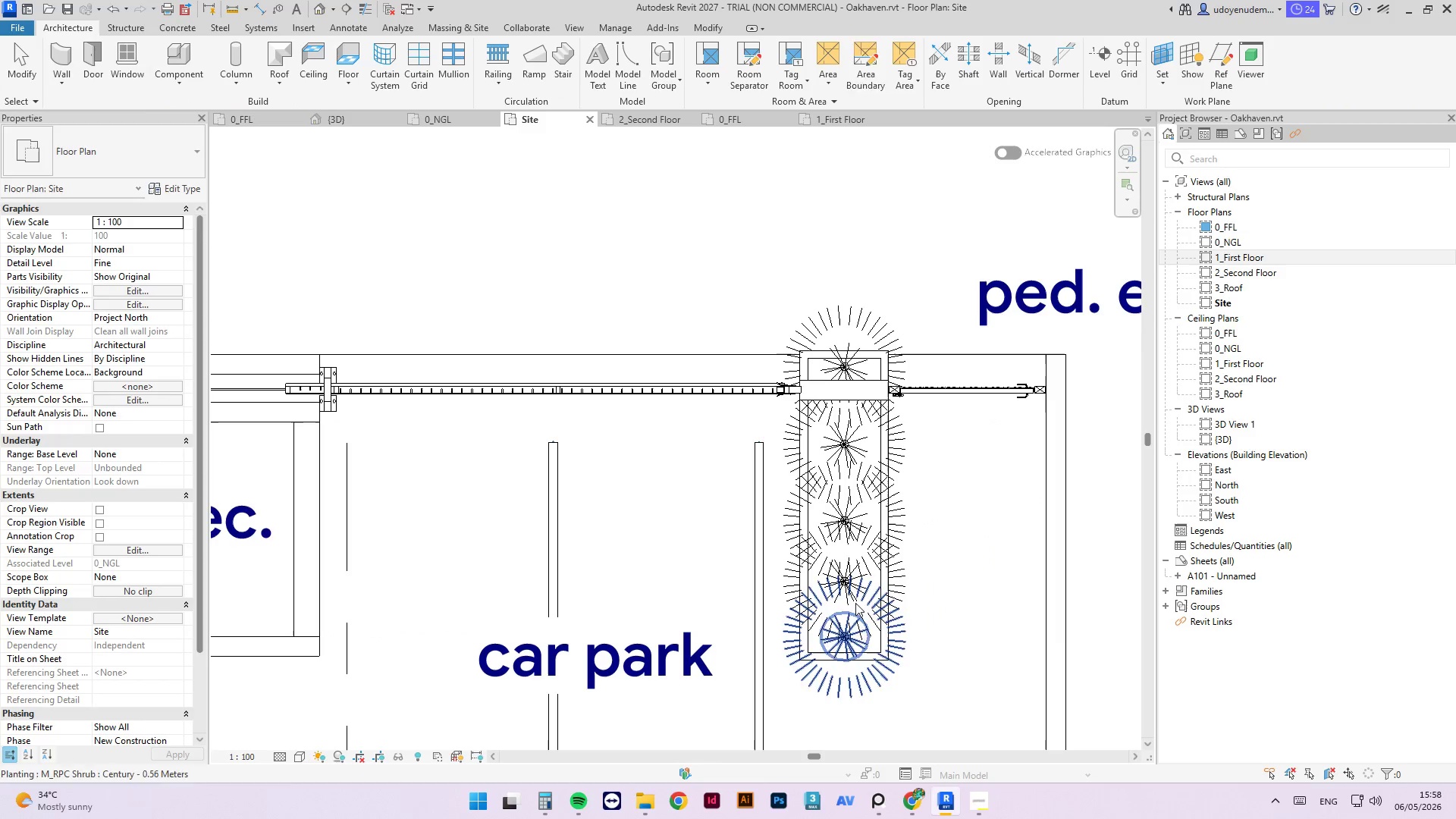 
key(Escape)
 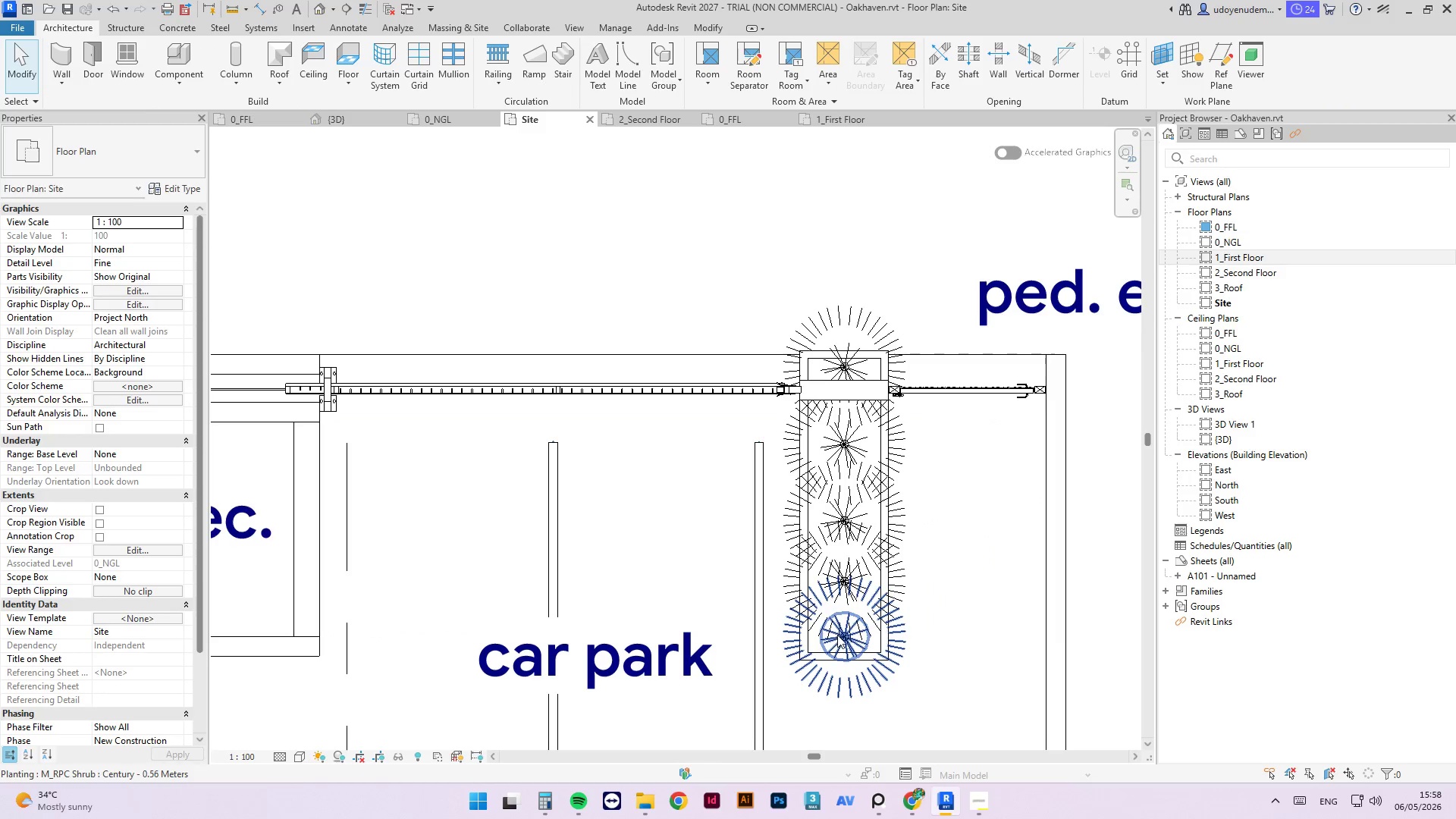 
left_click([838, 634])
 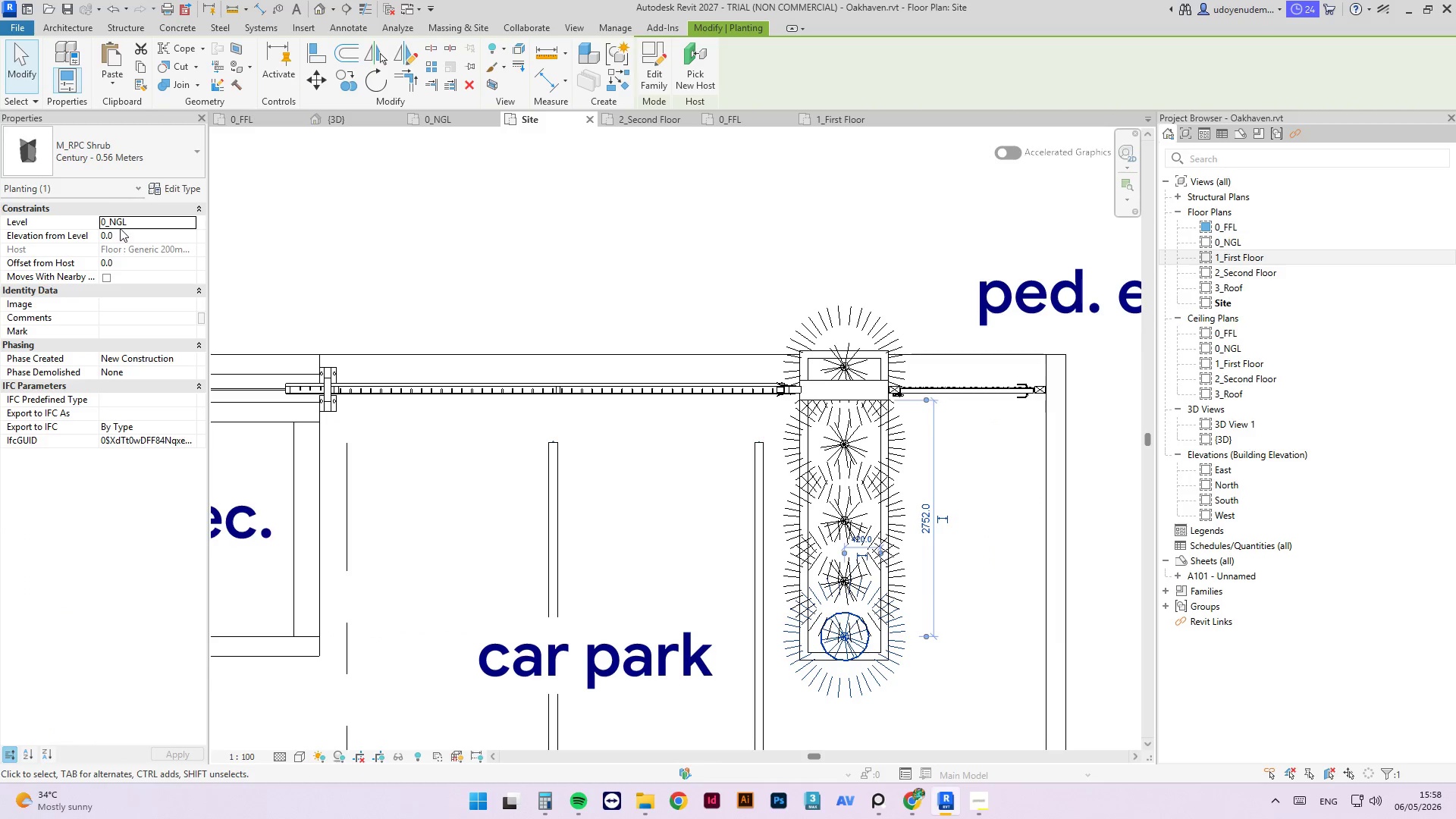 
left_click([115, 168])
 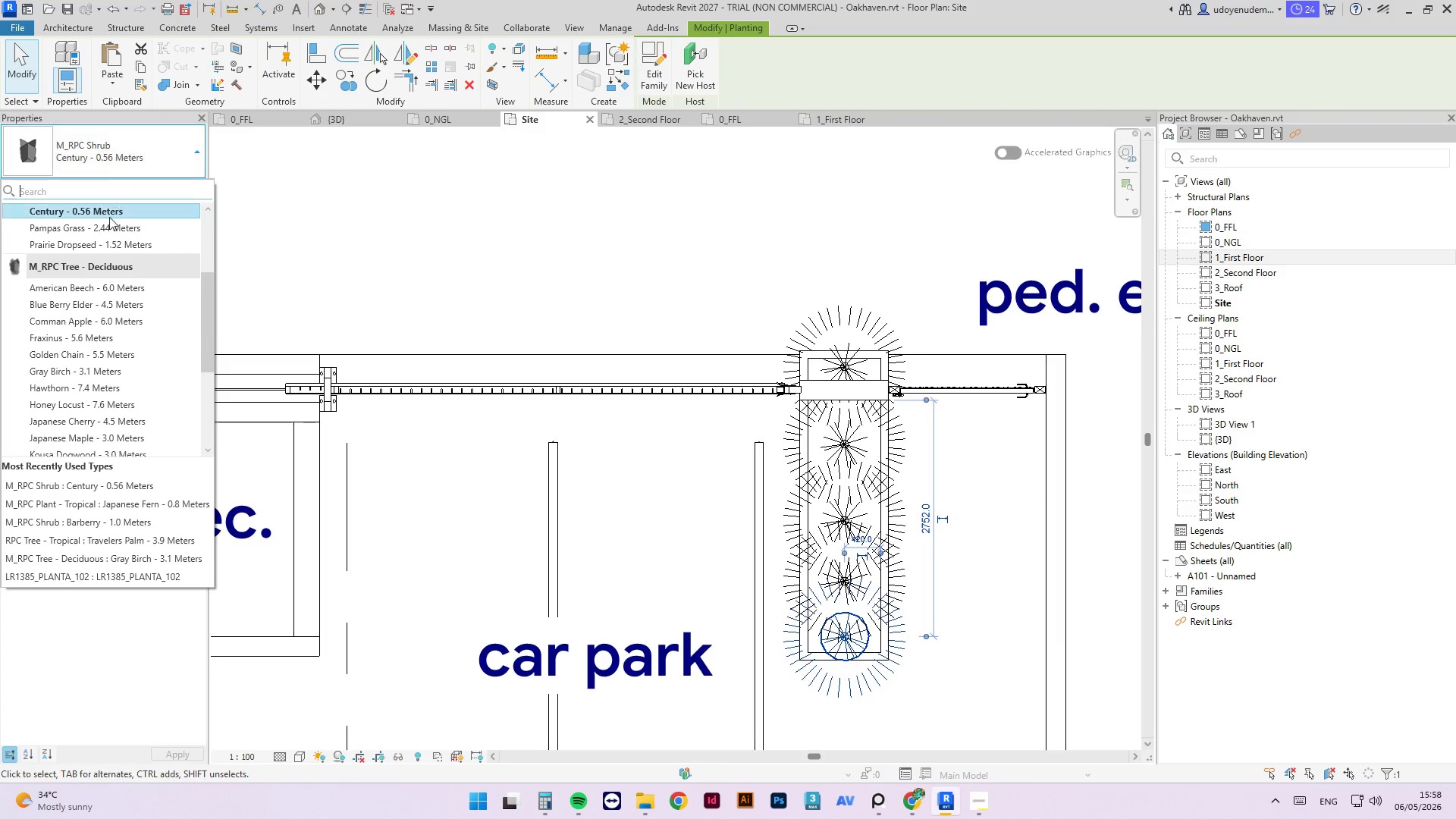 
left_click([106, 232])
 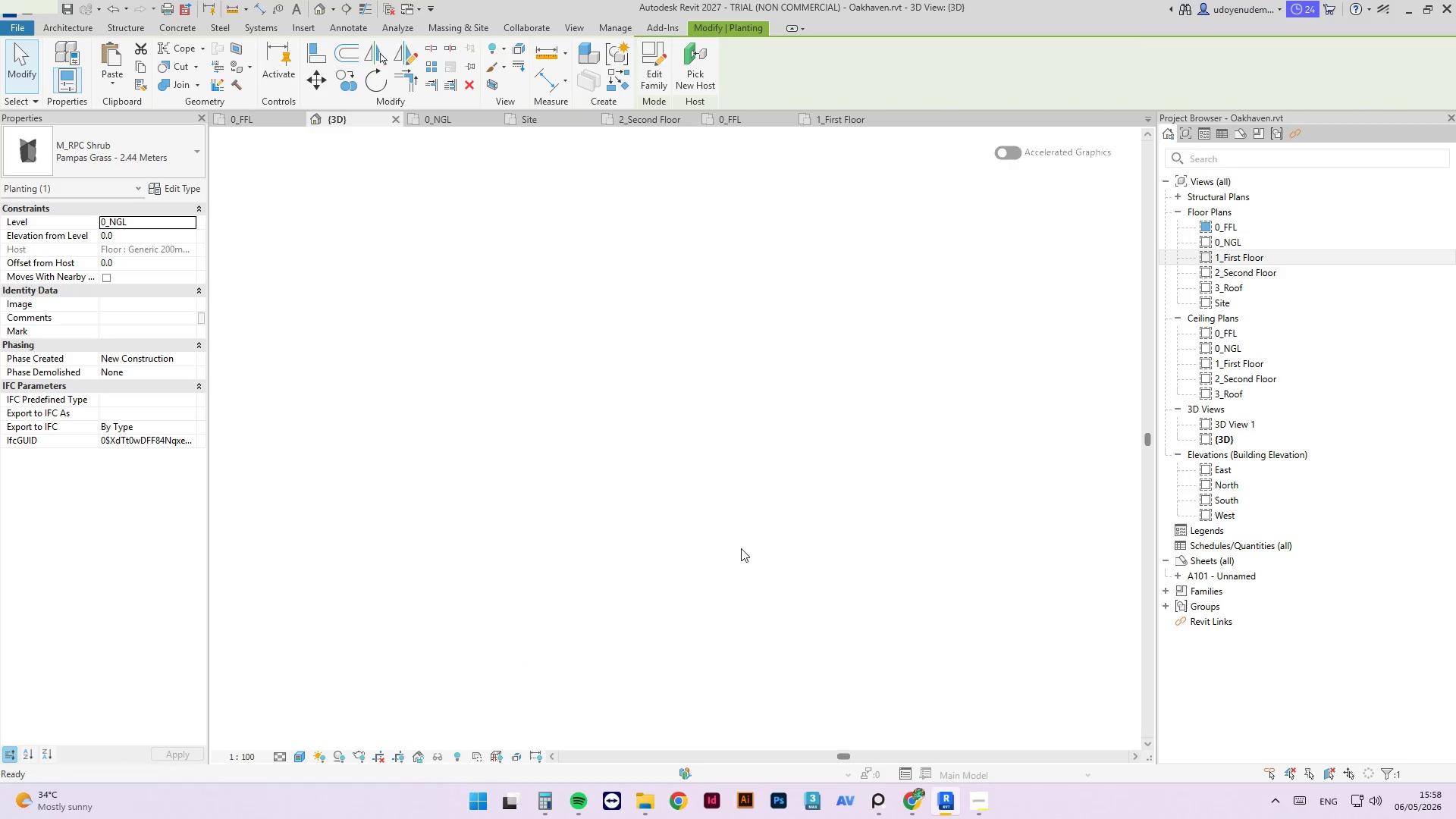 
left_click([608, 632])
 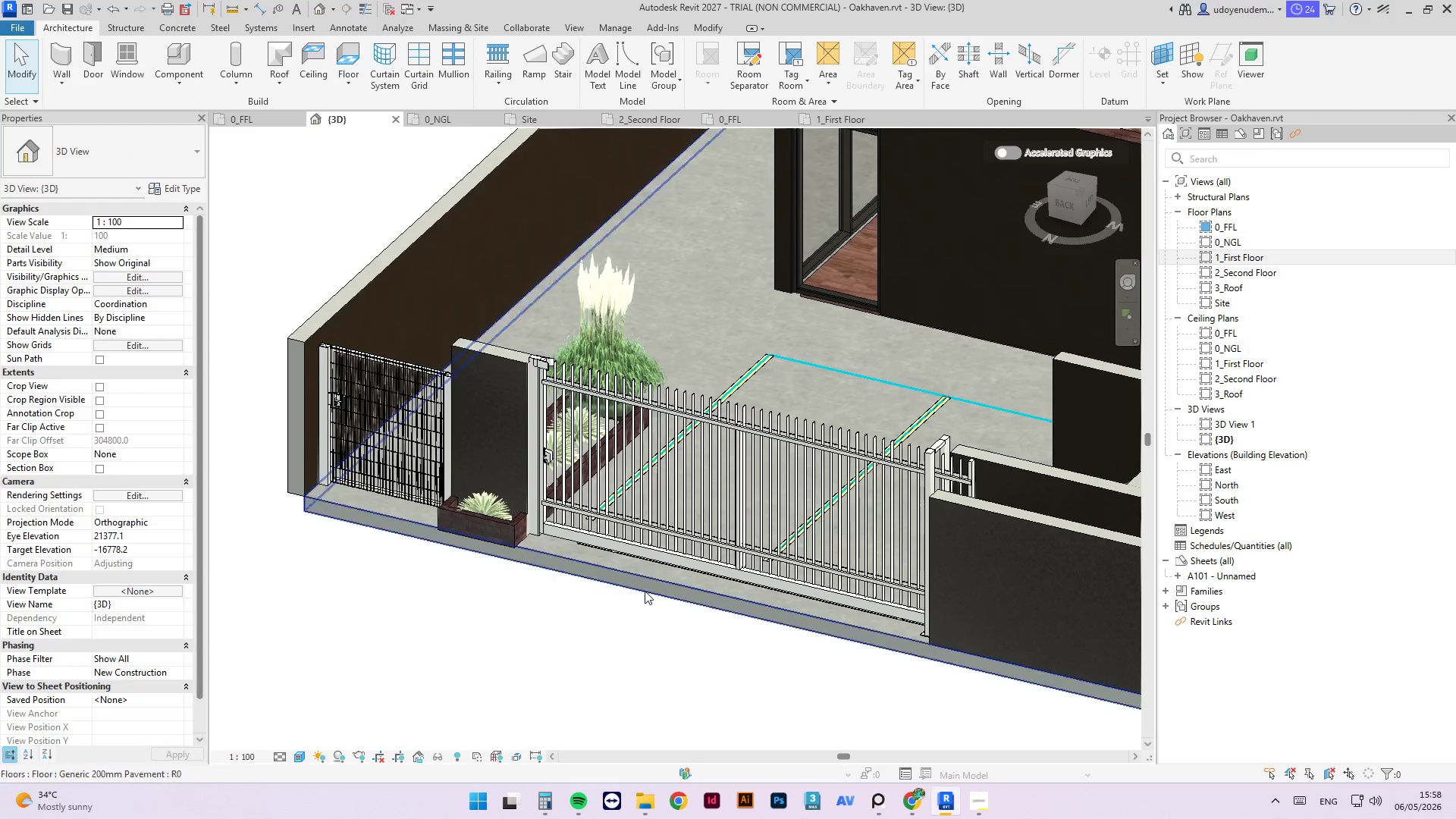 
hold_key(key=ShiftLeft, duration=0.69)
 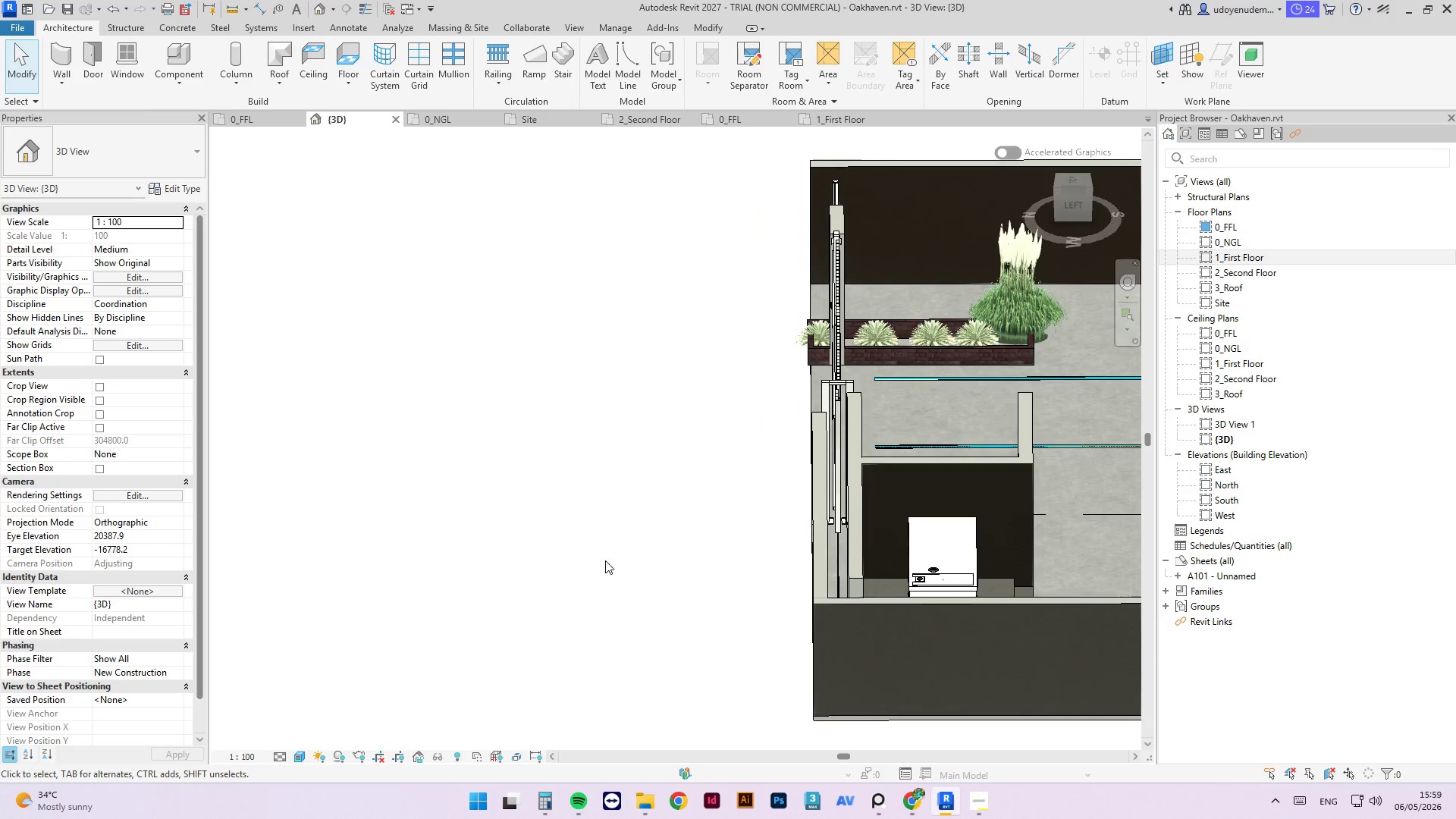 
scroll: coordinate [654, 585], scroll_direction: down, amount: 2.0
 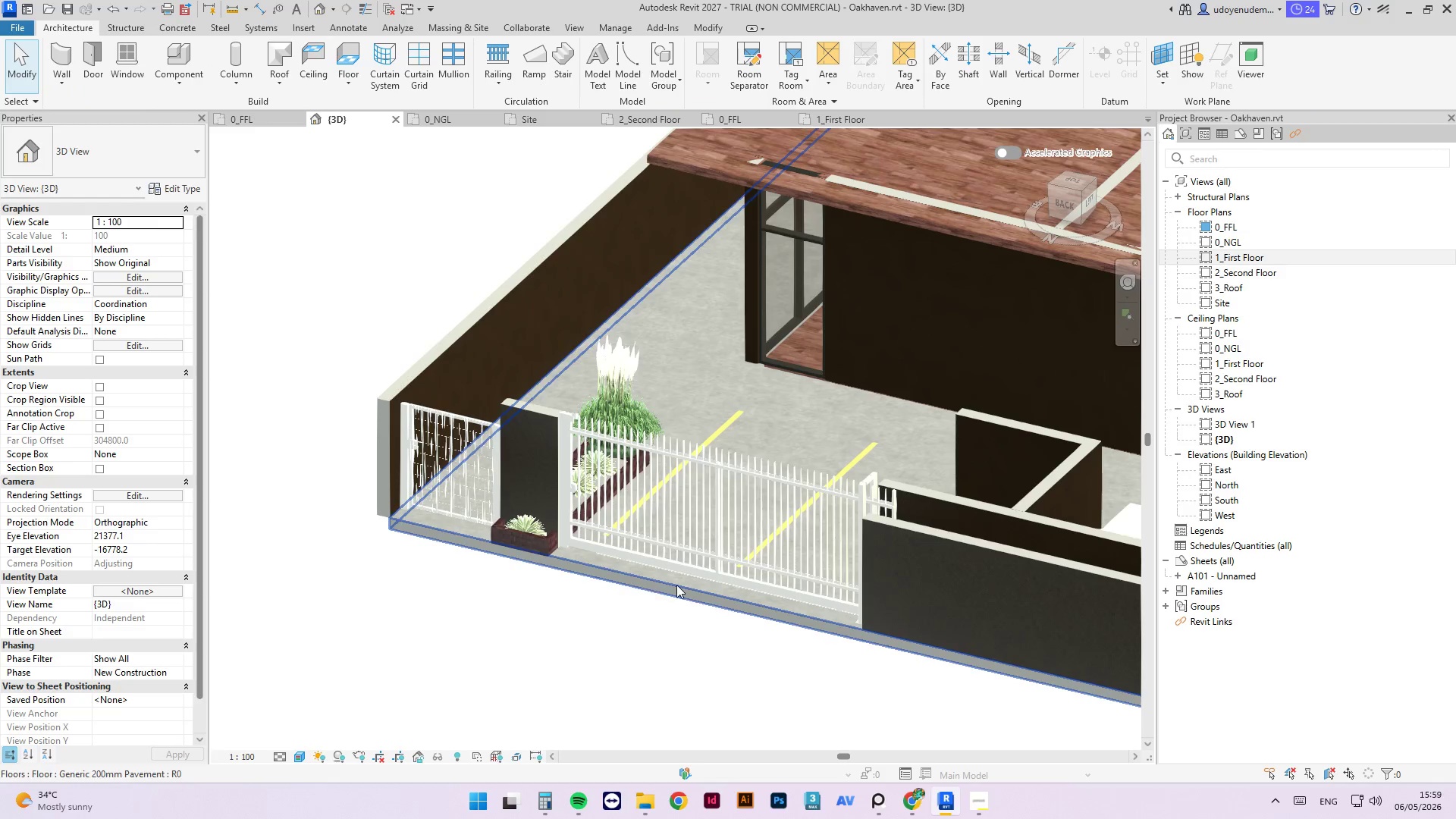 
scroll: coordinate [821, 450], scroll_direction: up, amount: 6.0
 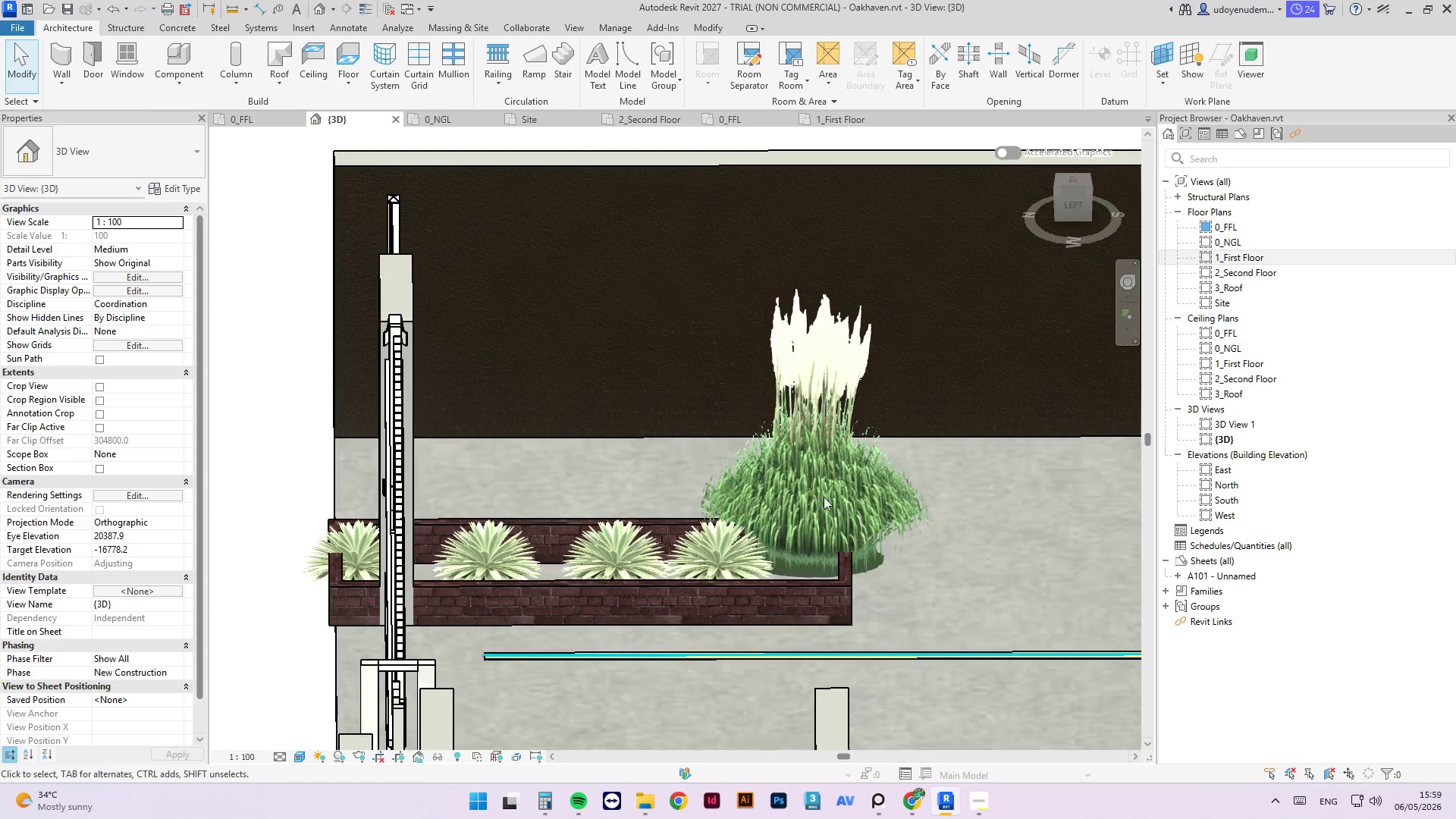 
left_click([824, 496])
 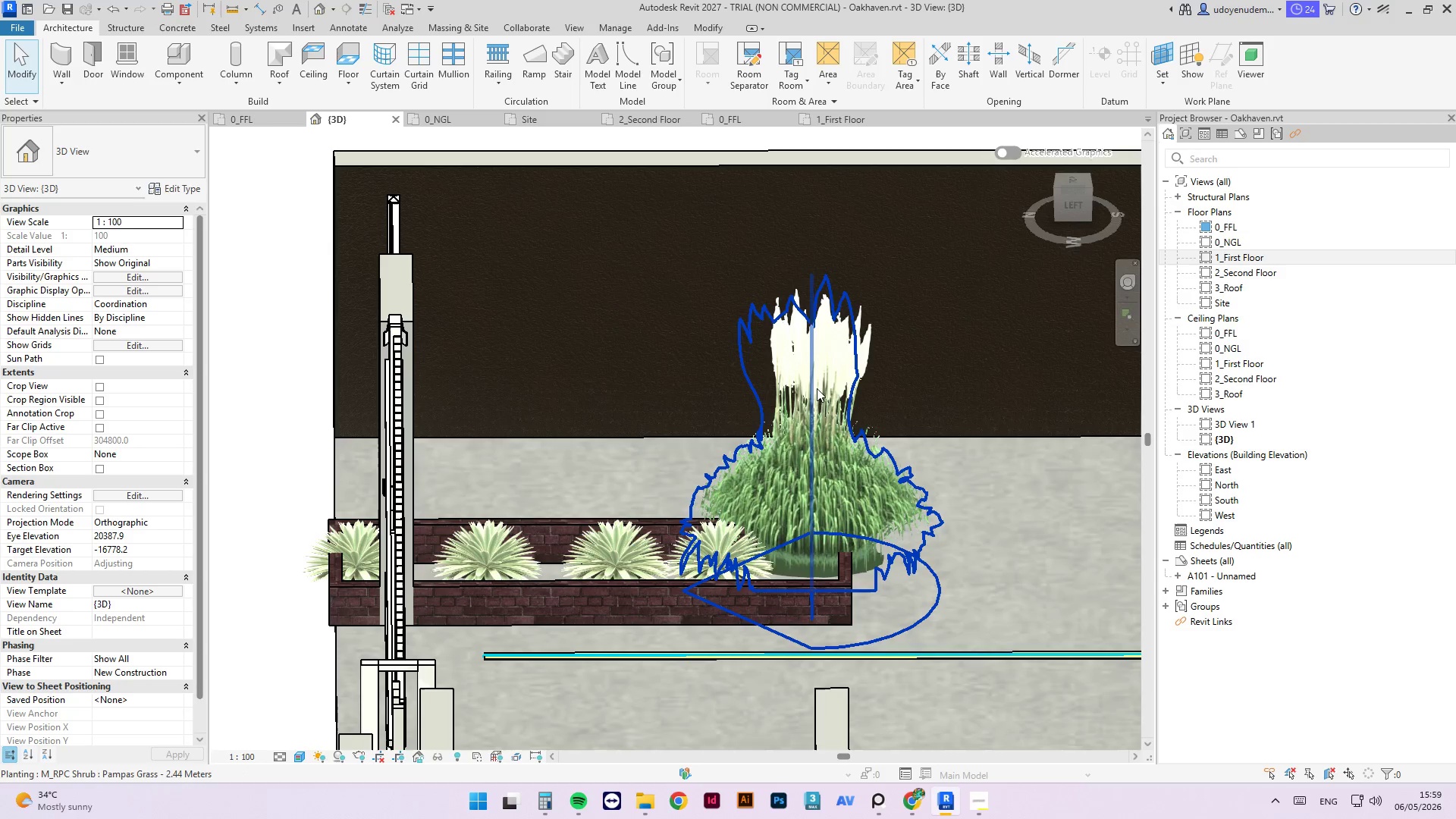 
left_click([814, 383])
 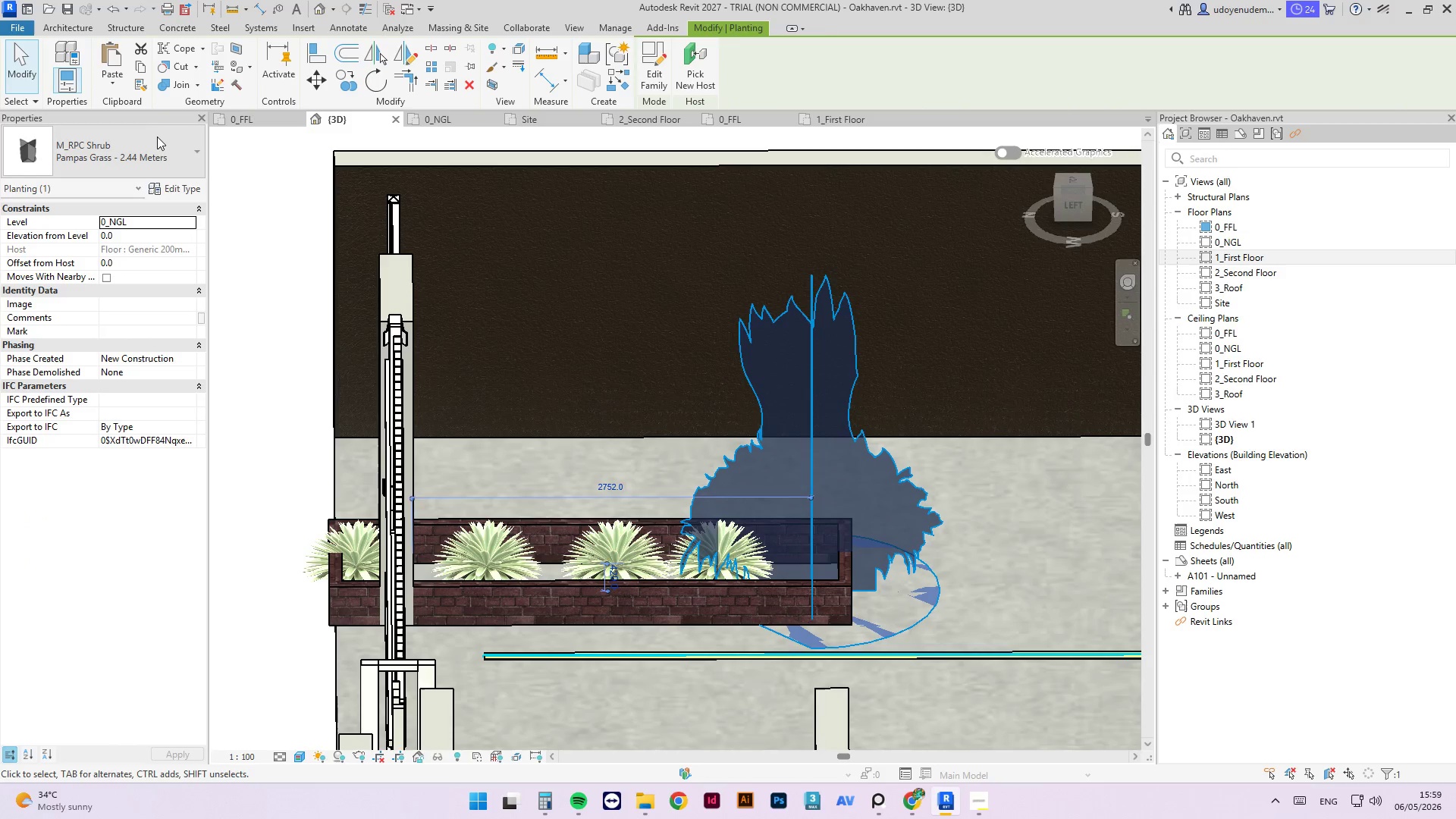 
left_click([124, 149])
 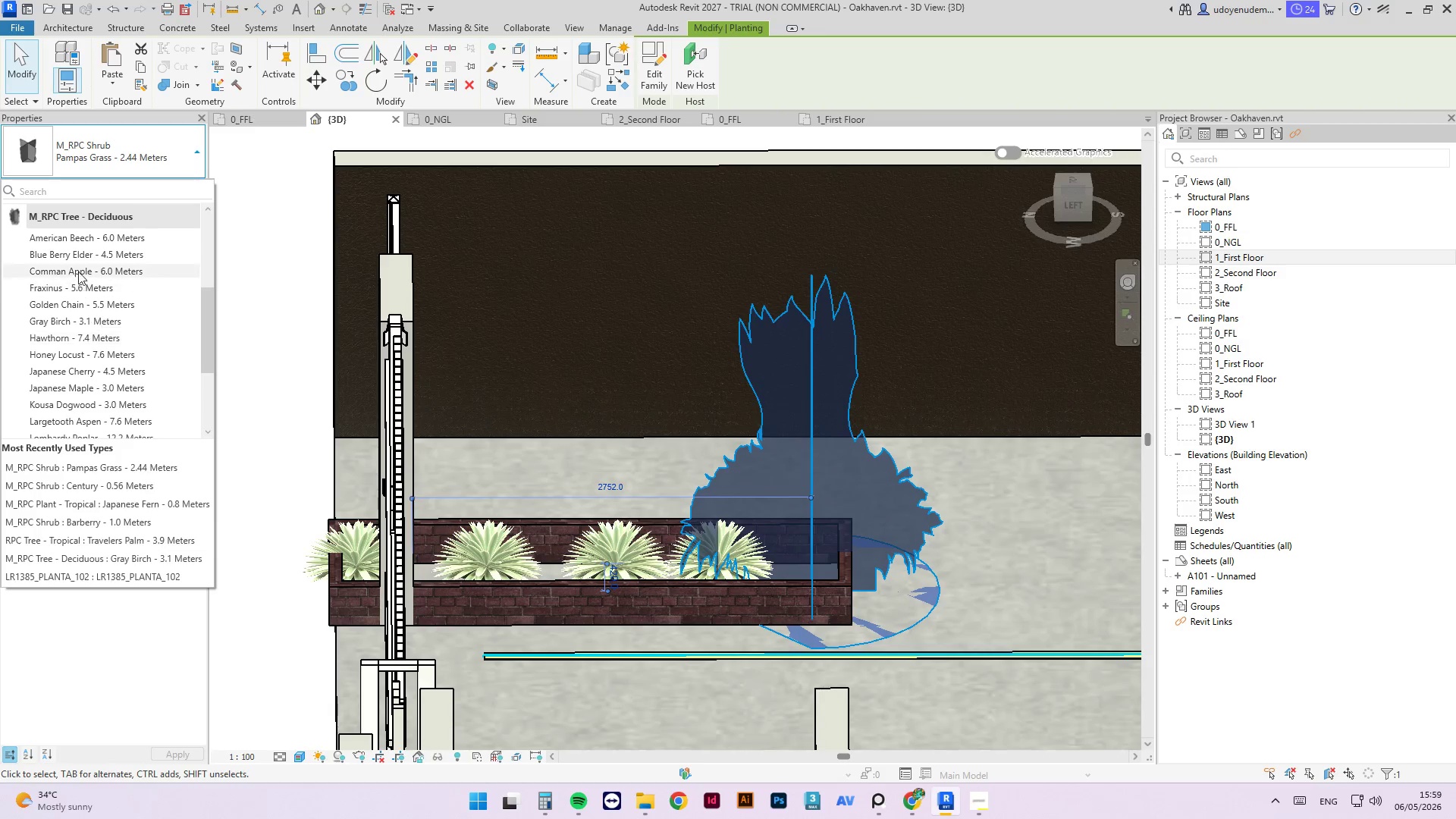 
scroll: coordinate [80, 343], scroll_direction: up, amount: 1.0
 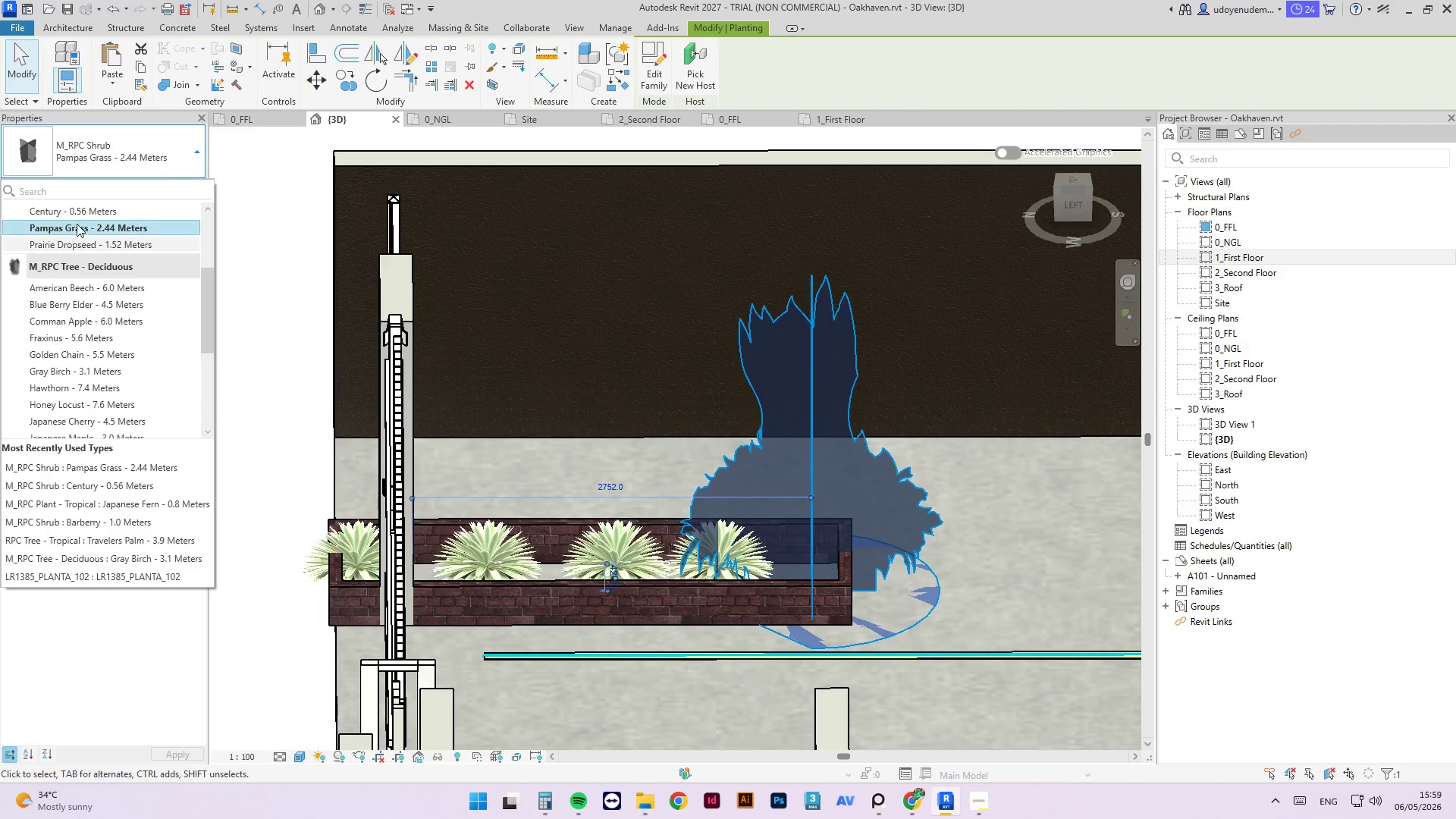 
left_click([80, 214])
 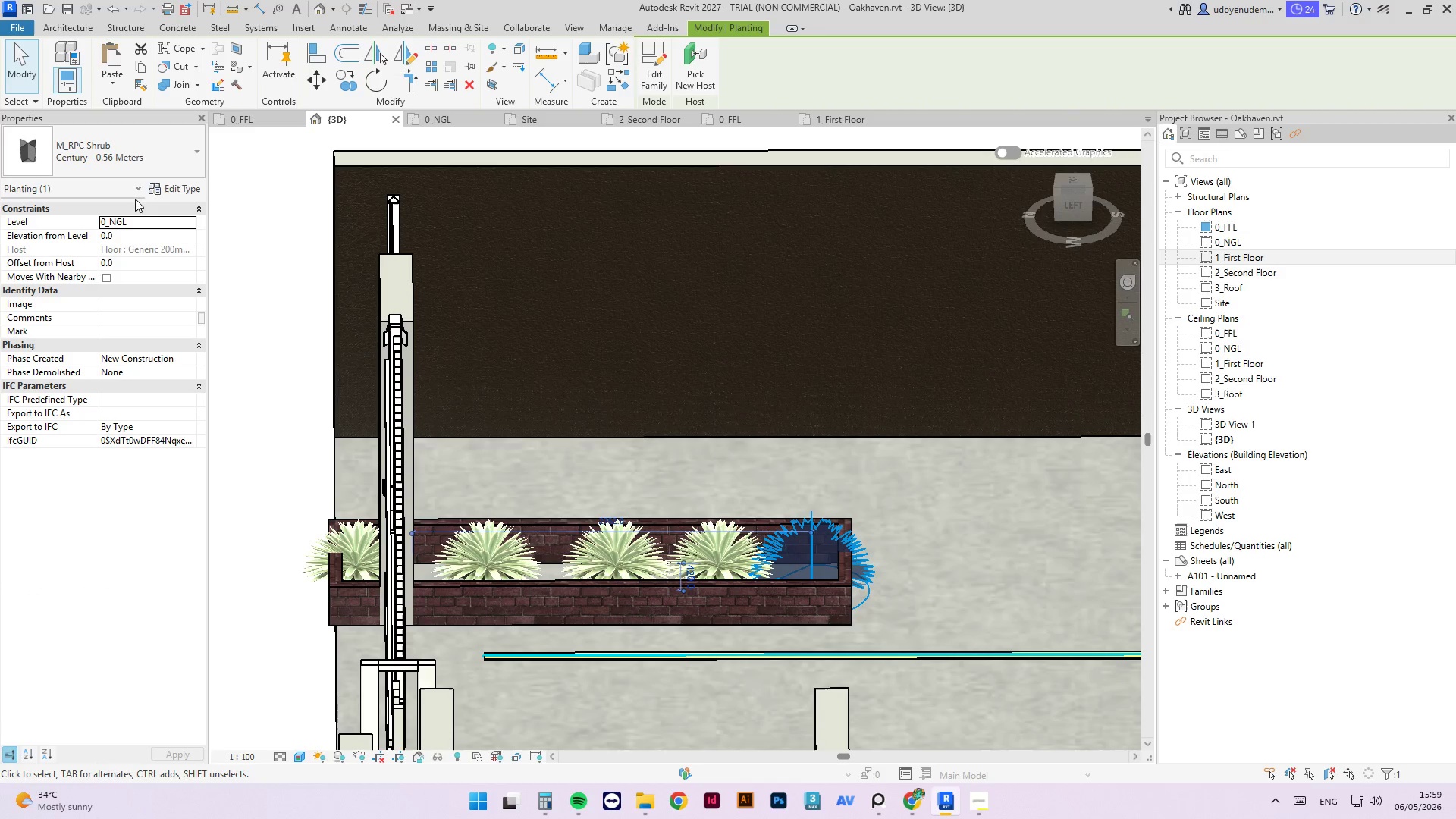 
left_click([110, 151])